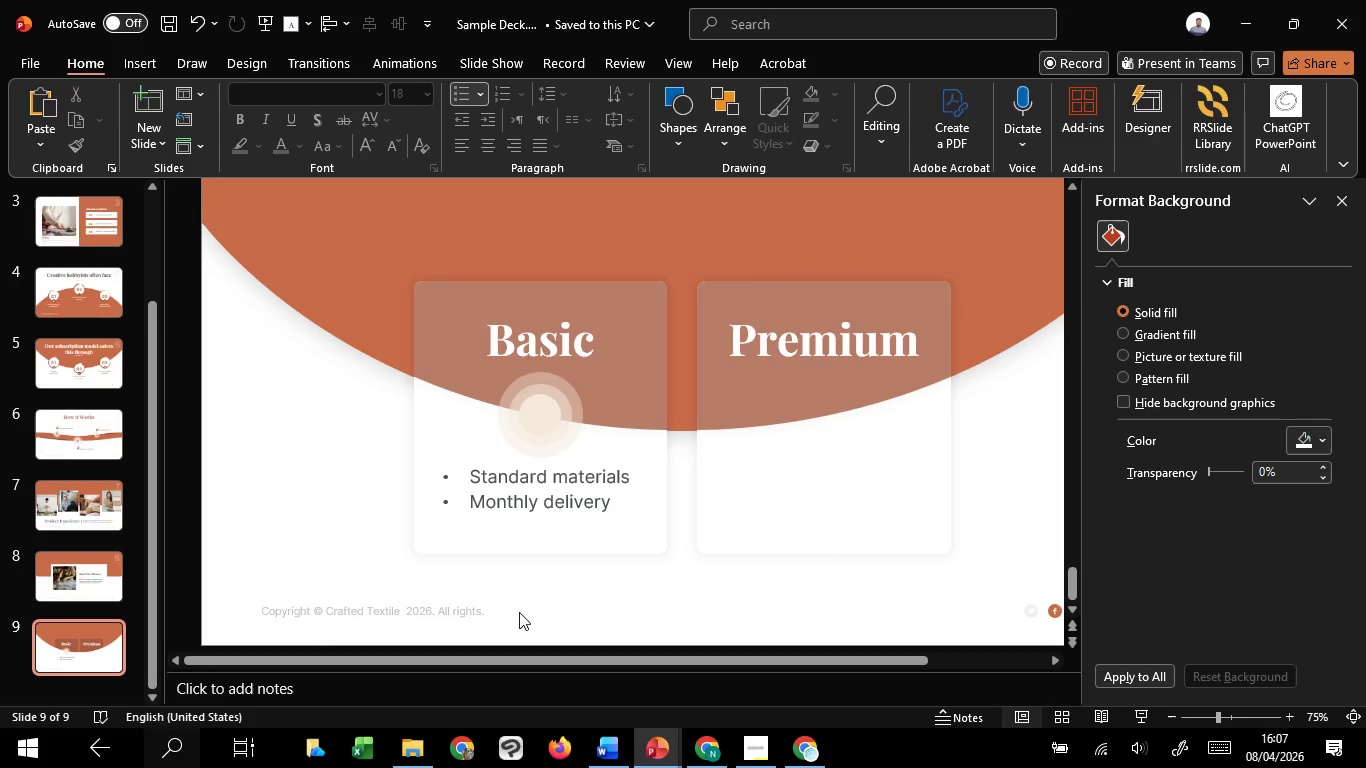 
hold_key(key=ControlLeft, duration=1.08)
scroll: coordinate [597, 572], scroll_direction: down, amount: 1.0
 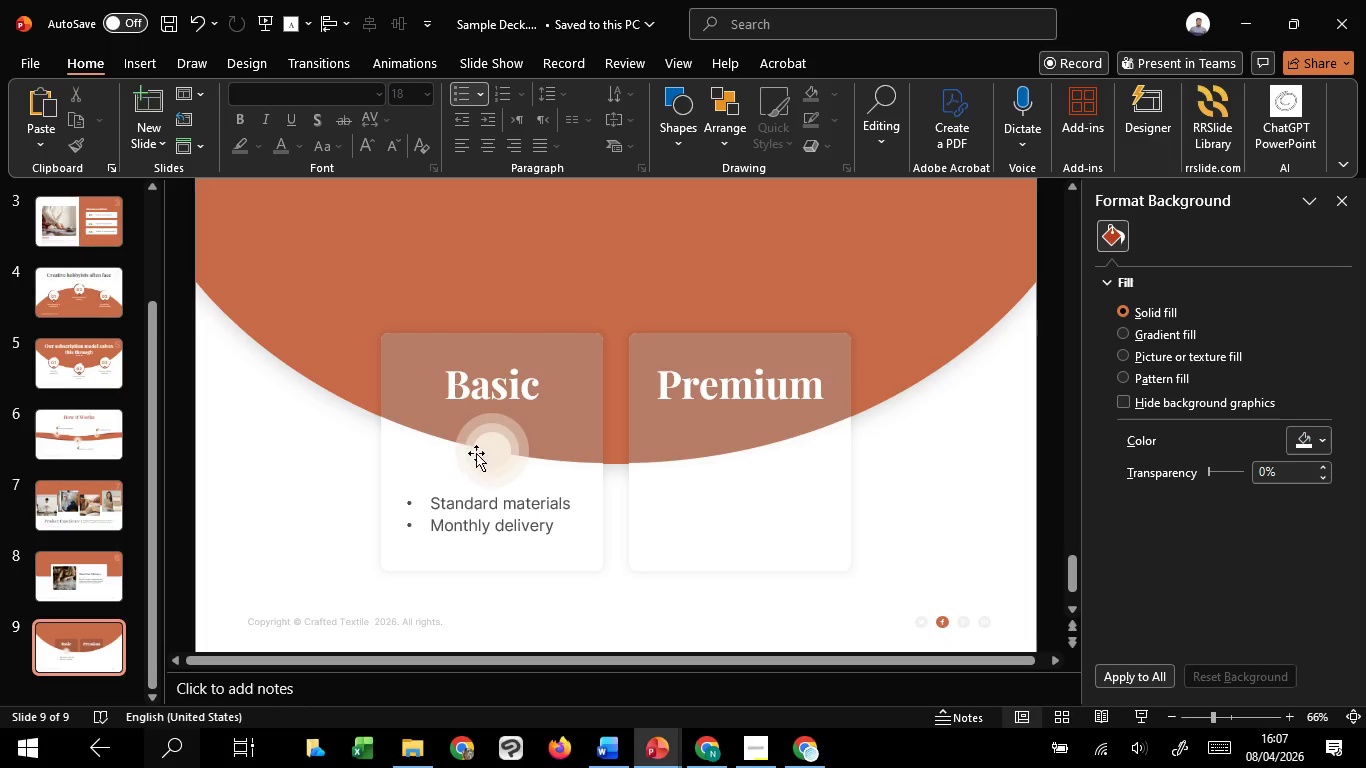 
left_click([476, 453])
 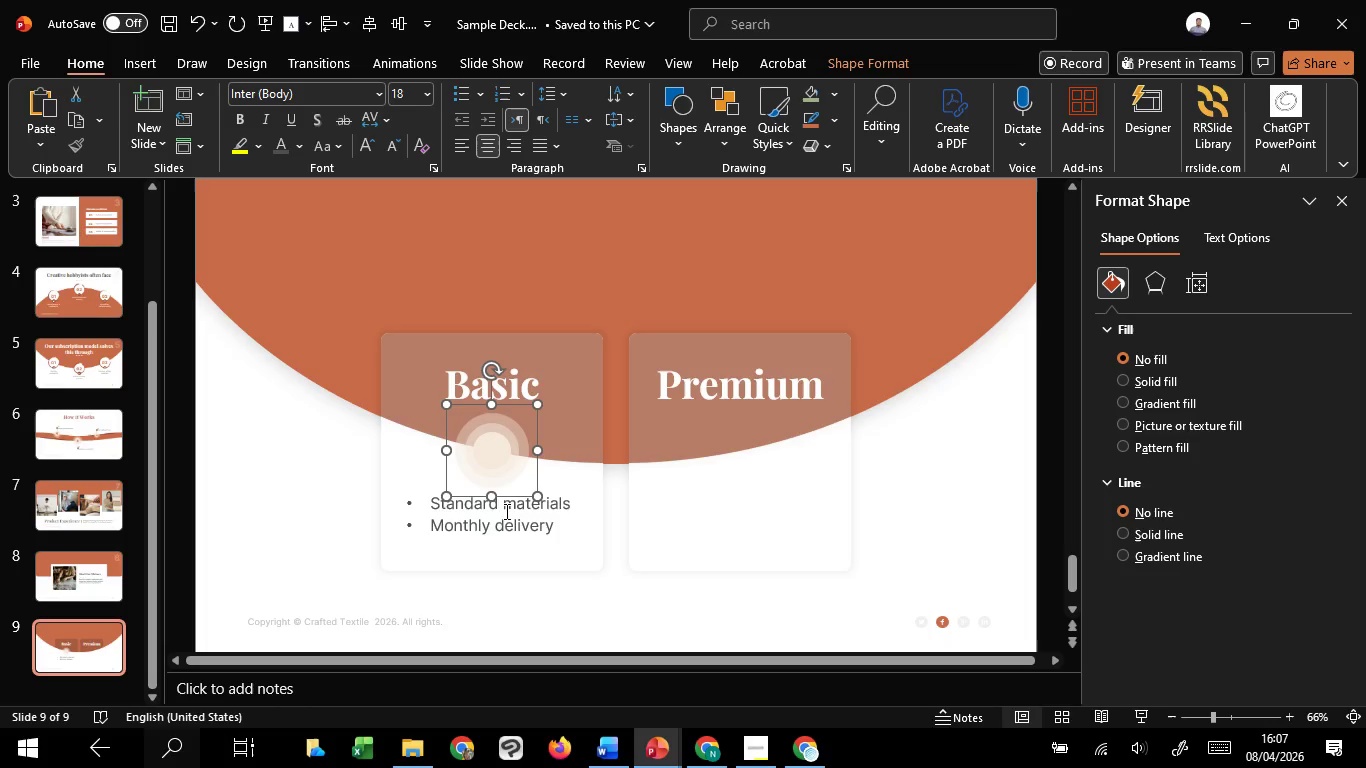 
hold_key(key=ShiftLeft, duration=7.44)
 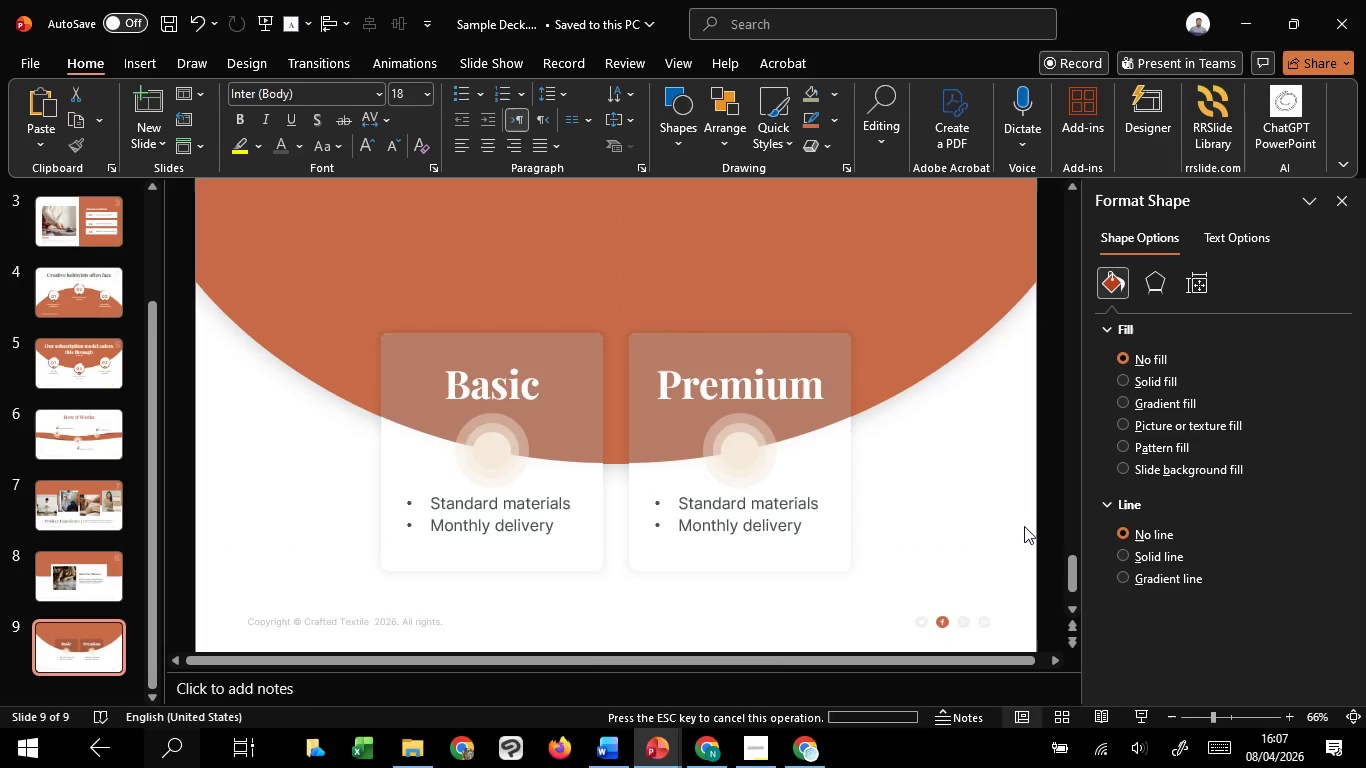 
key(Control+Shift+ControlLeft)
 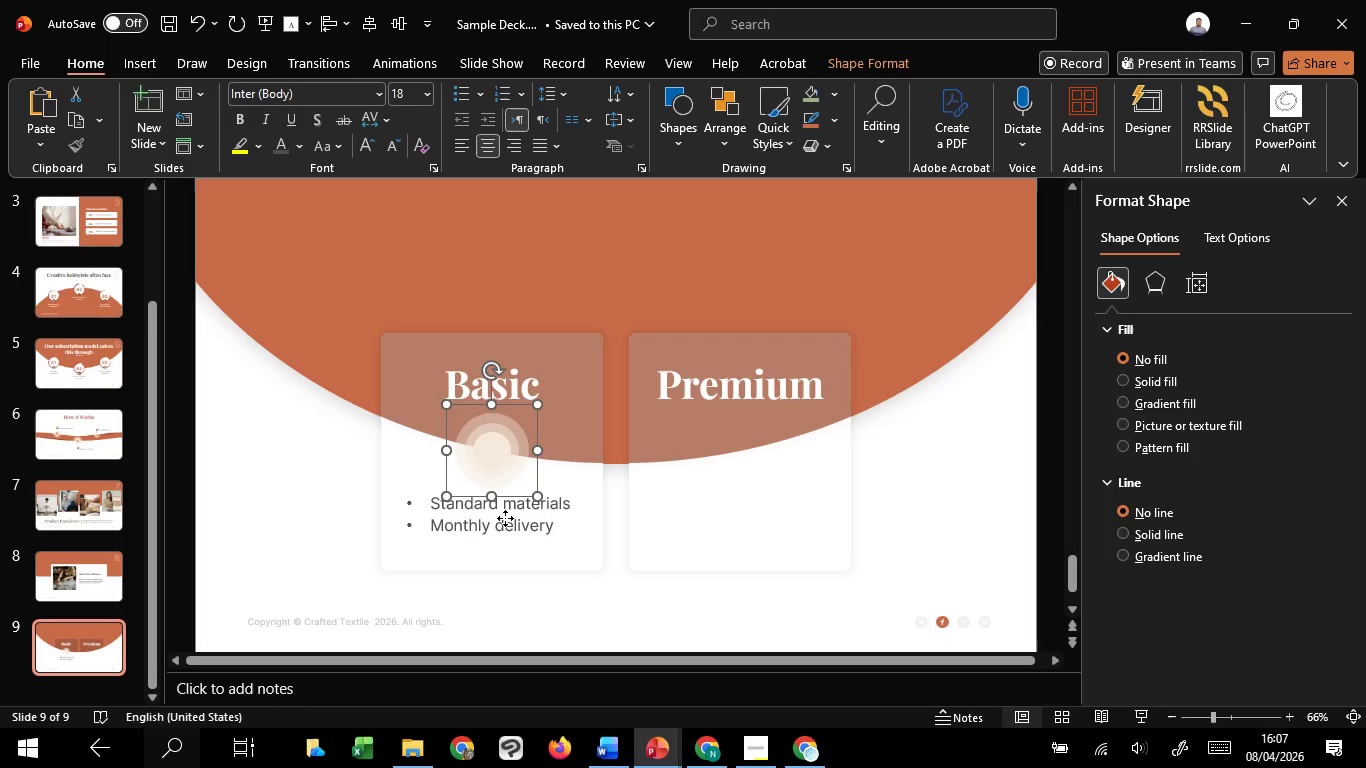 
left_click([505, 518])
 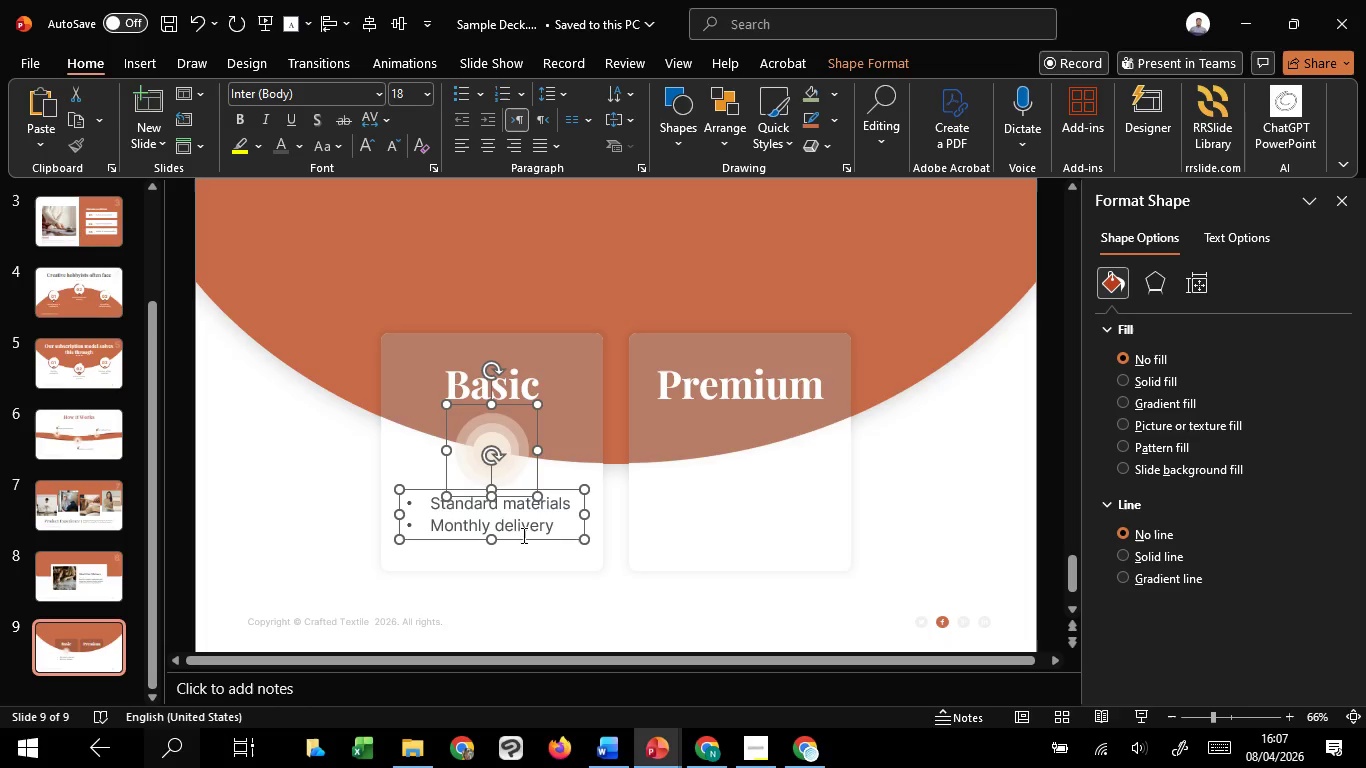 
hold_key(key=ControlLeft, duration=5.97)
left_click_drag(start_coordinate=[523, 541], to_coordinate=[770, 543])
 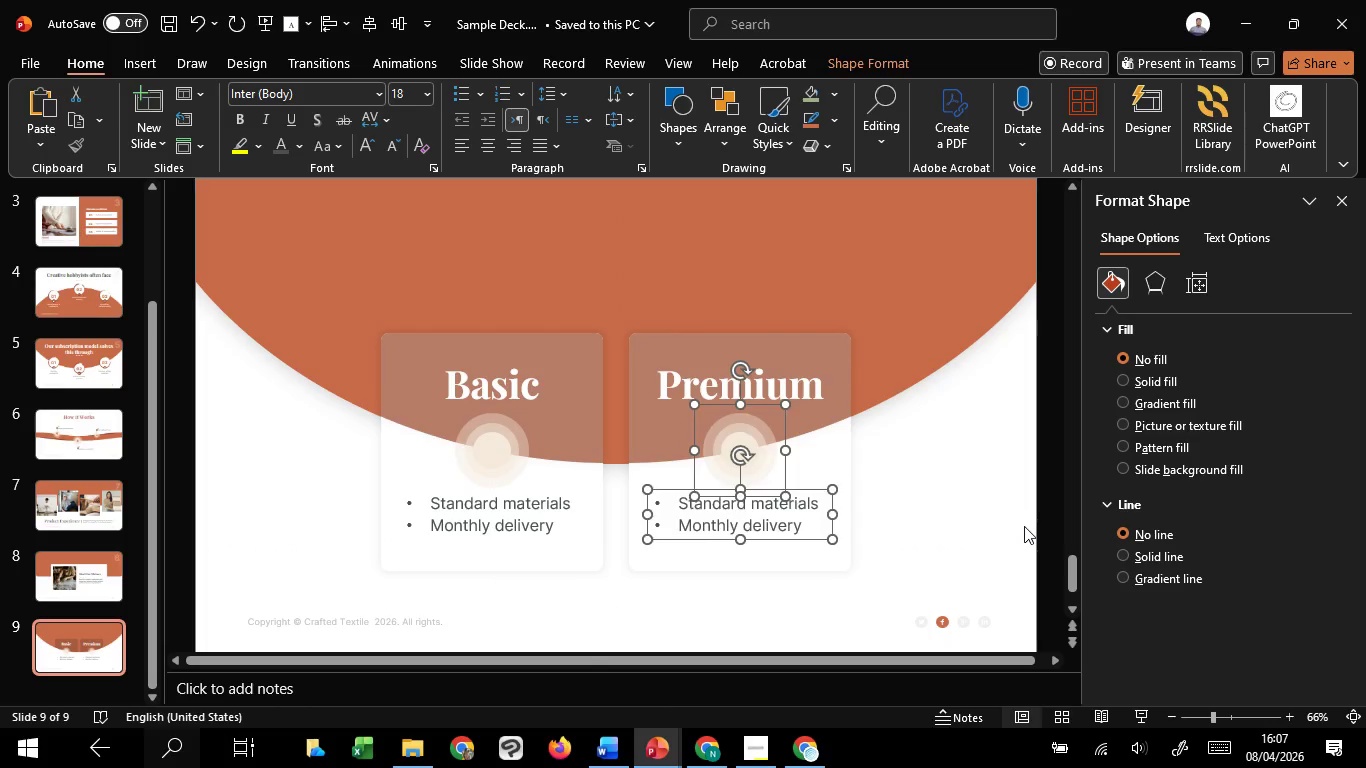 
hold_key(key=C, duration=1.52)
 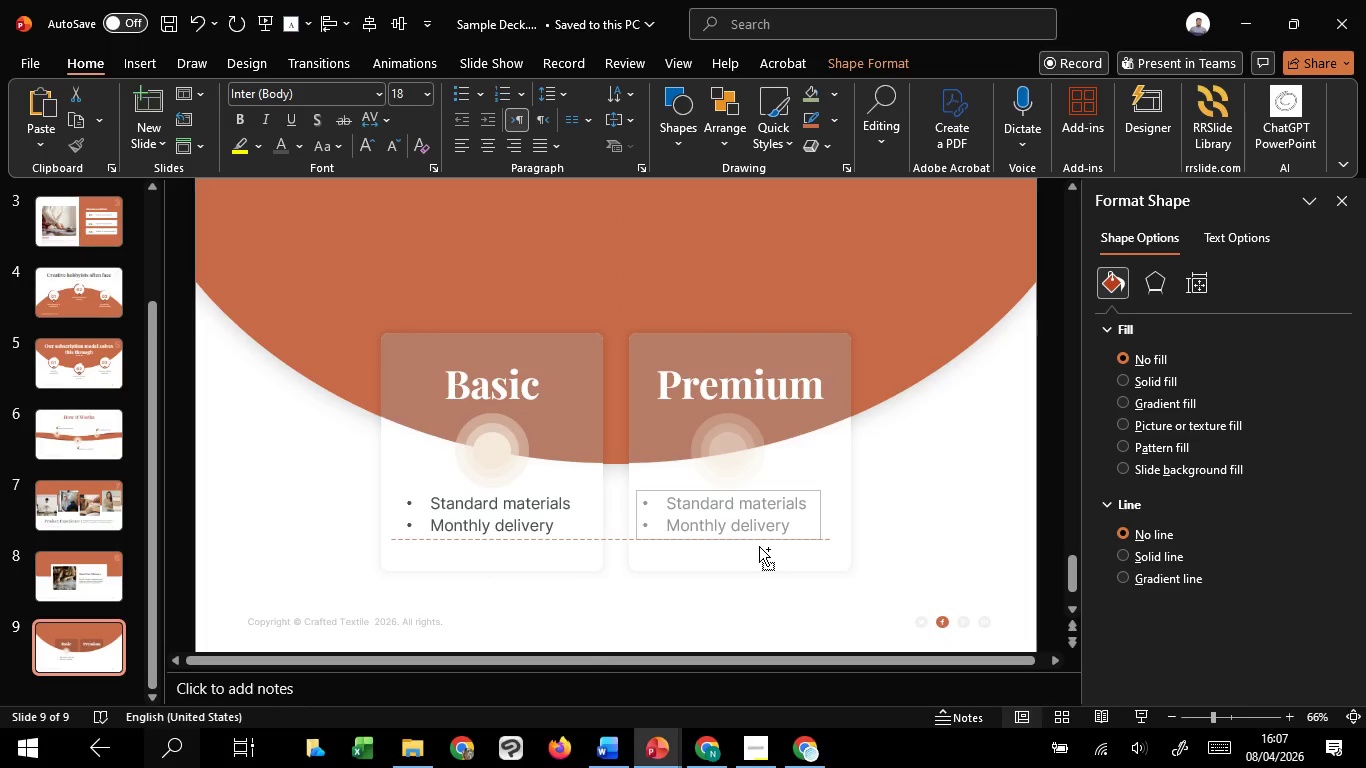 
hold_key(key=C, duration=1.5)
 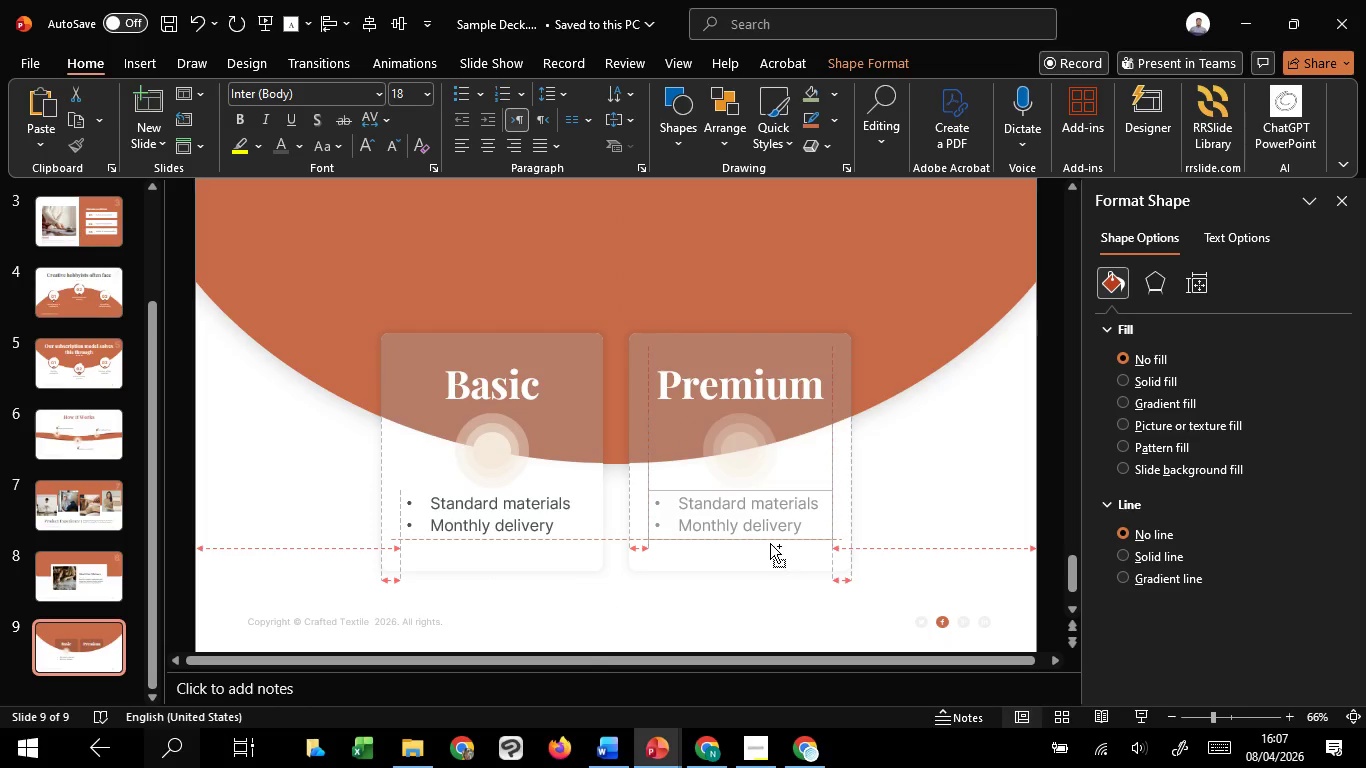 
hold_key(key=C, duration=1.52)
 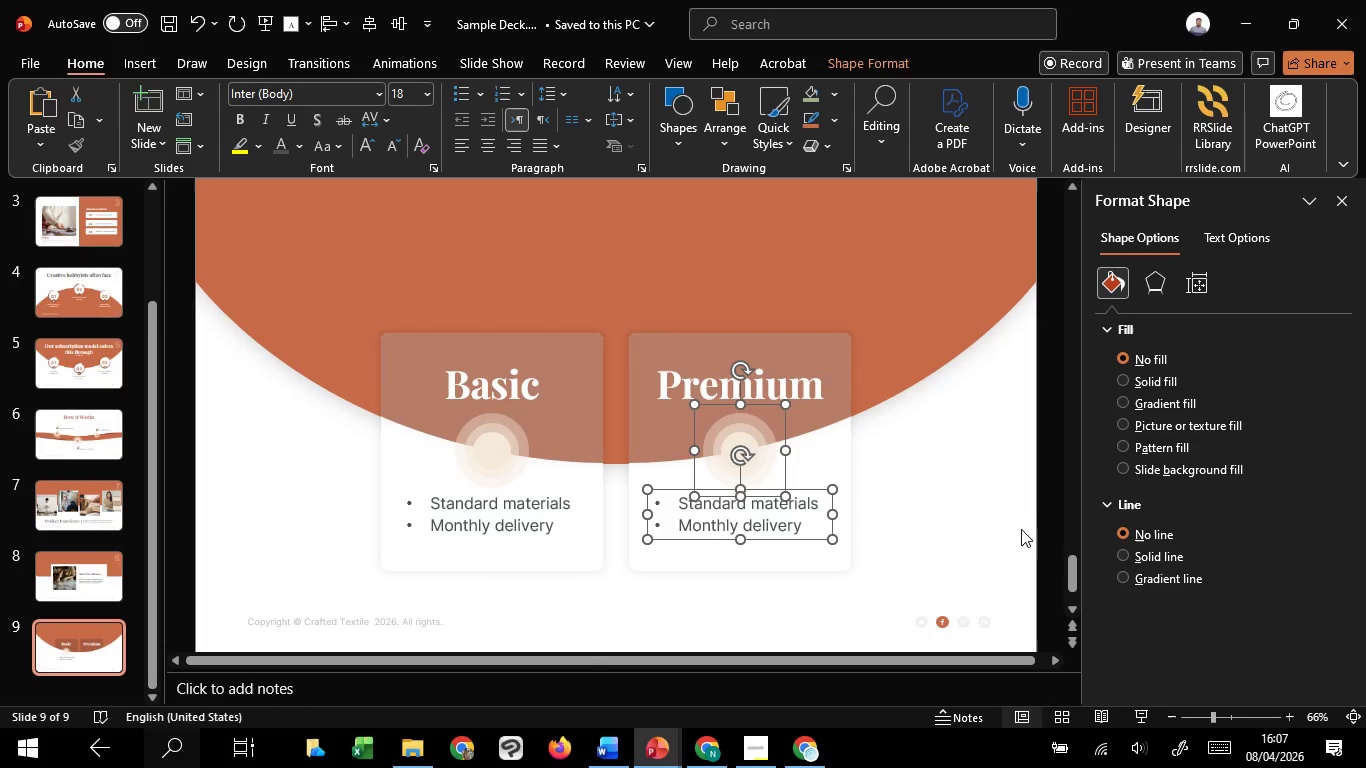 
hold_key(key=C, duration=0.34)
 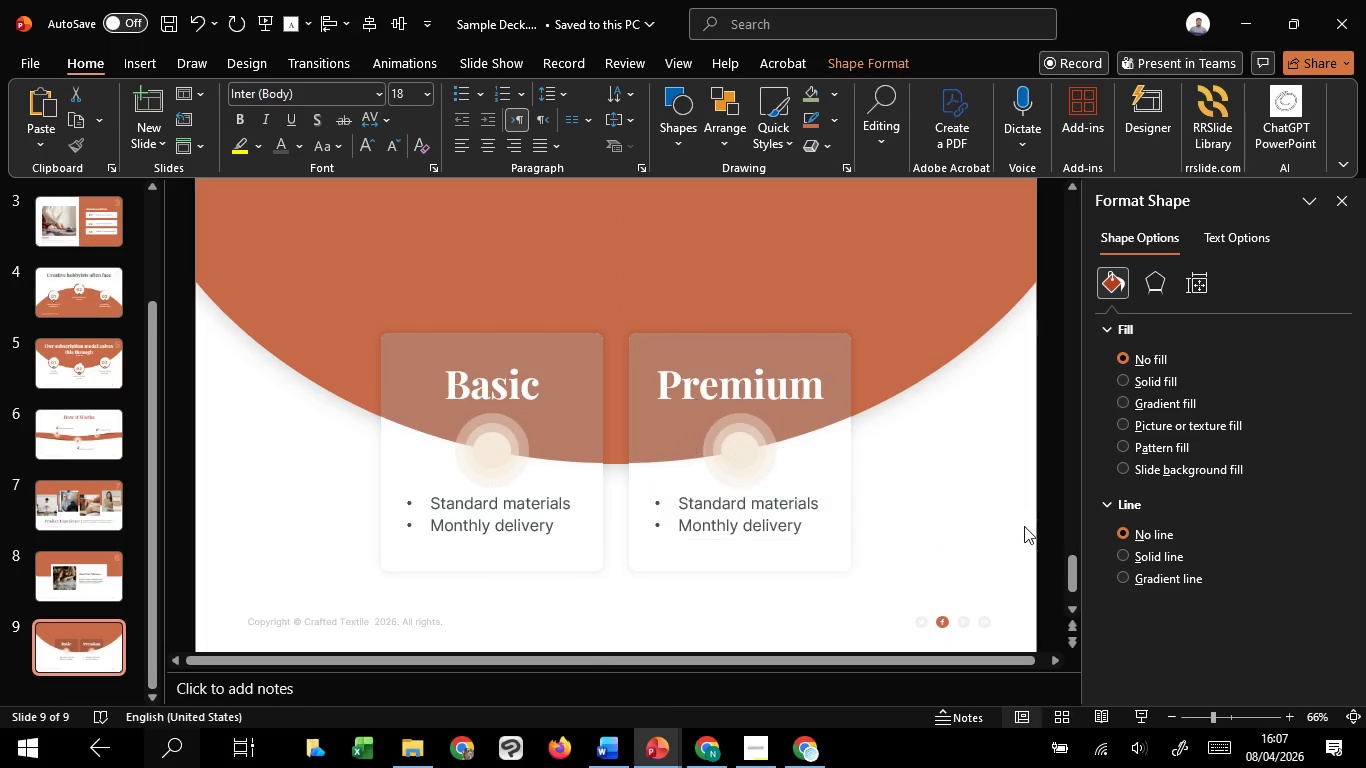 
hold_key(key=C, duration=8.0)
 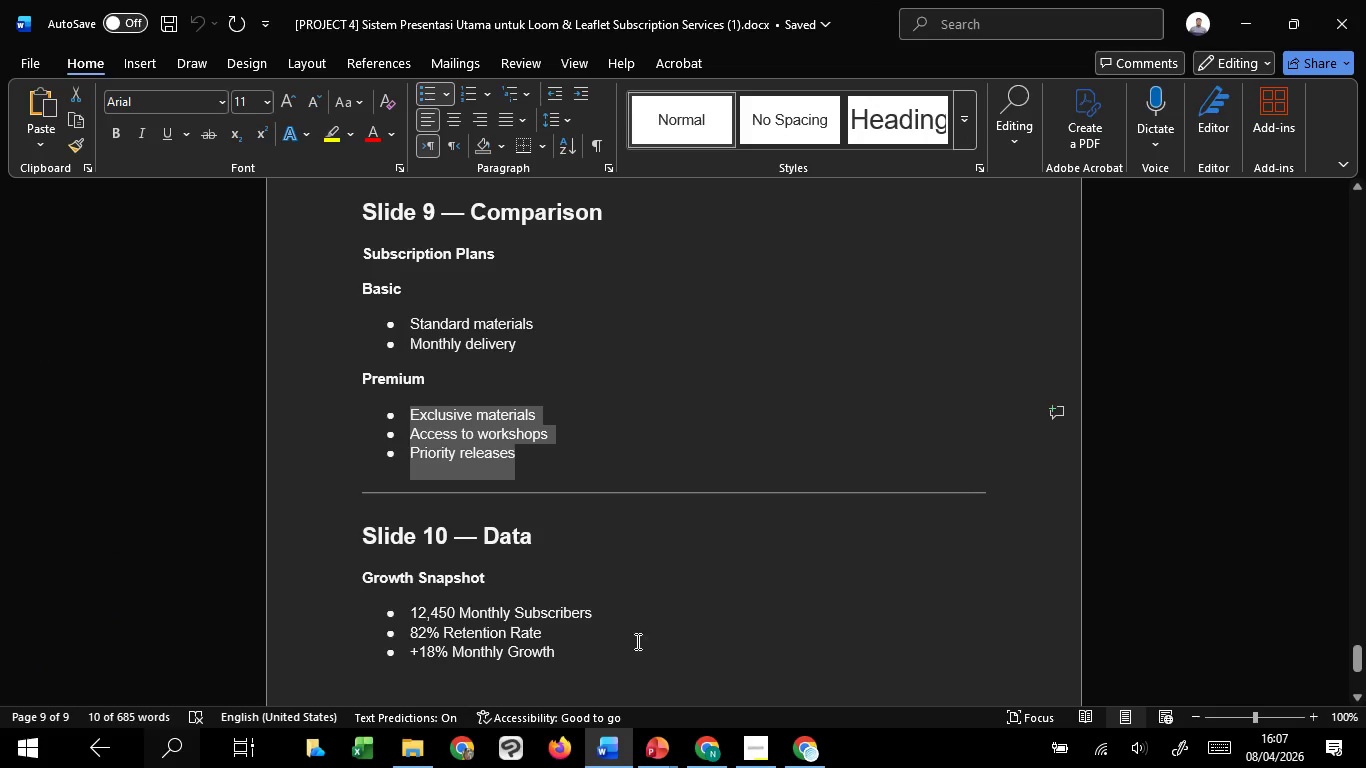 
left_click([1024, 526])
 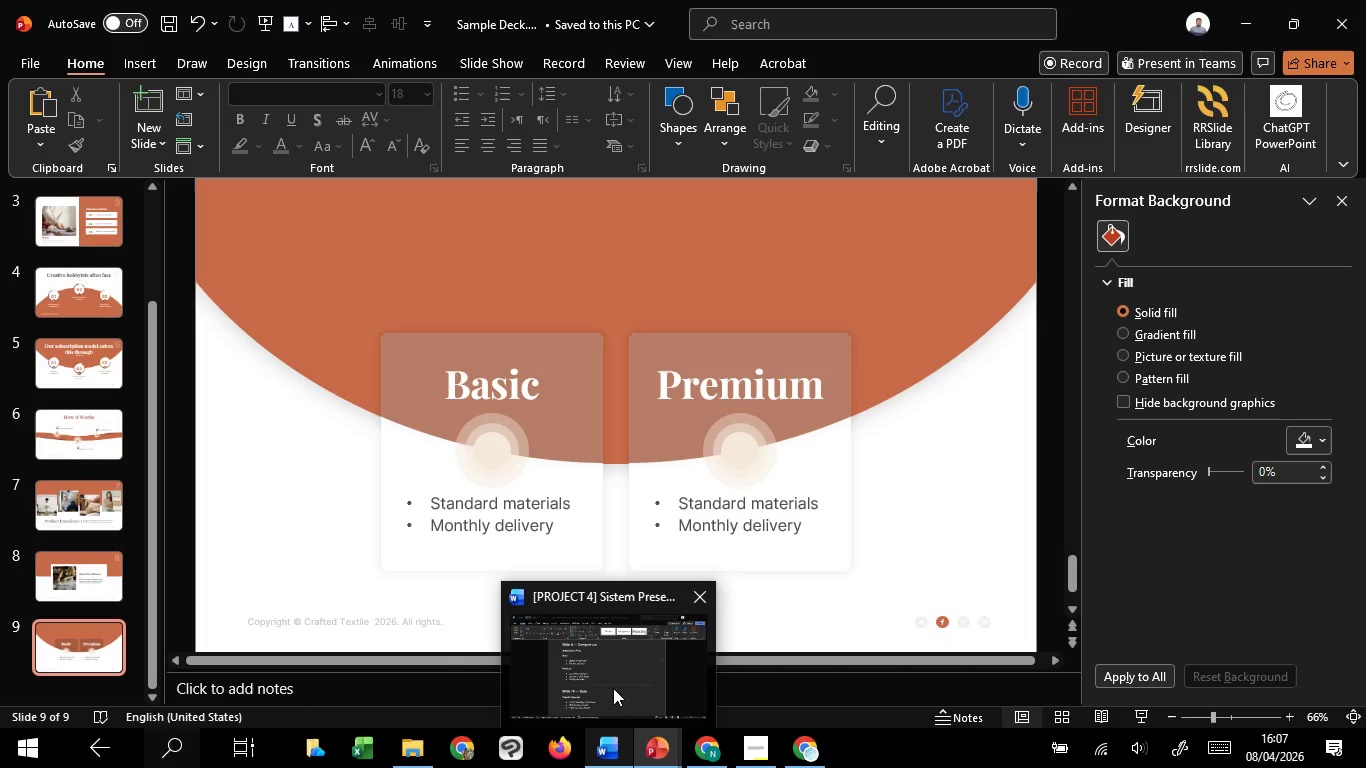 
left_click([614, 687])
 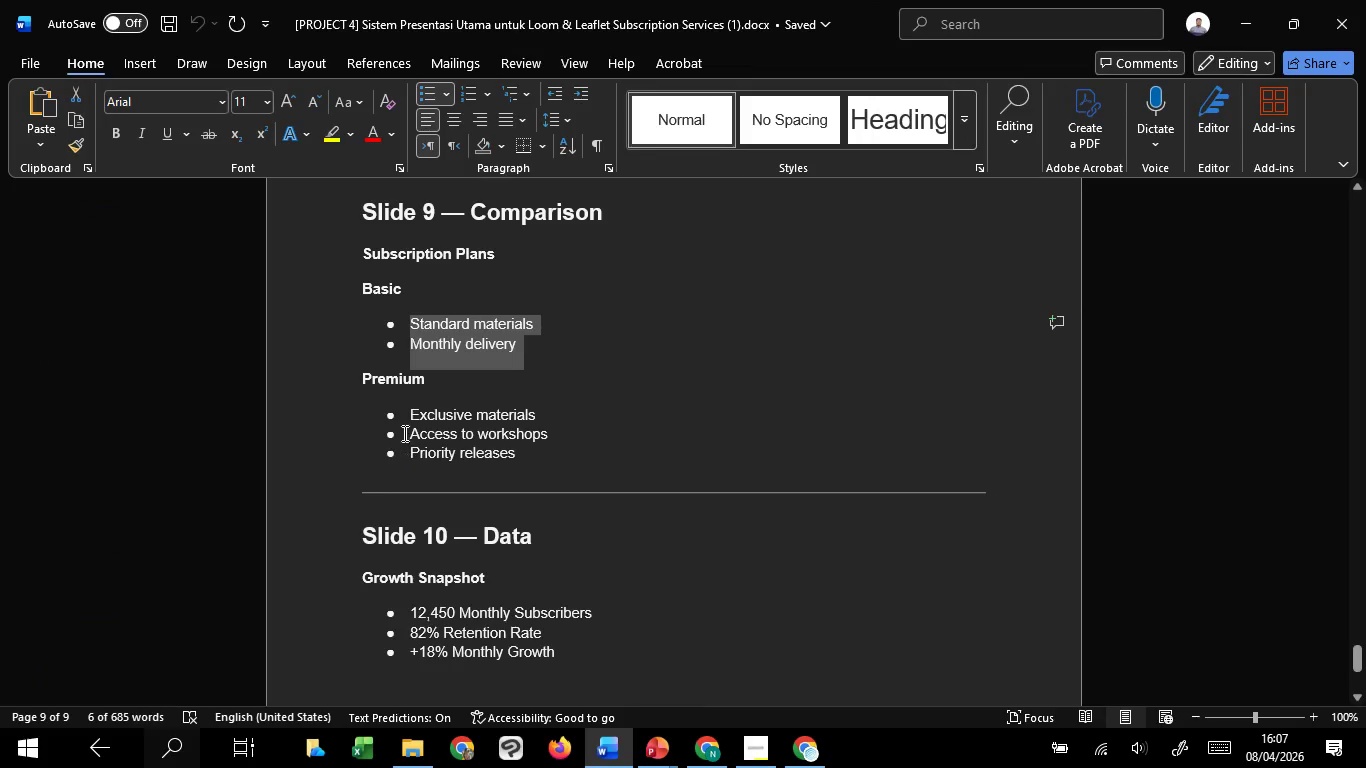 
left_click_drag(start_coordinate=[412, 416], to_coordinate=[517, 452])
 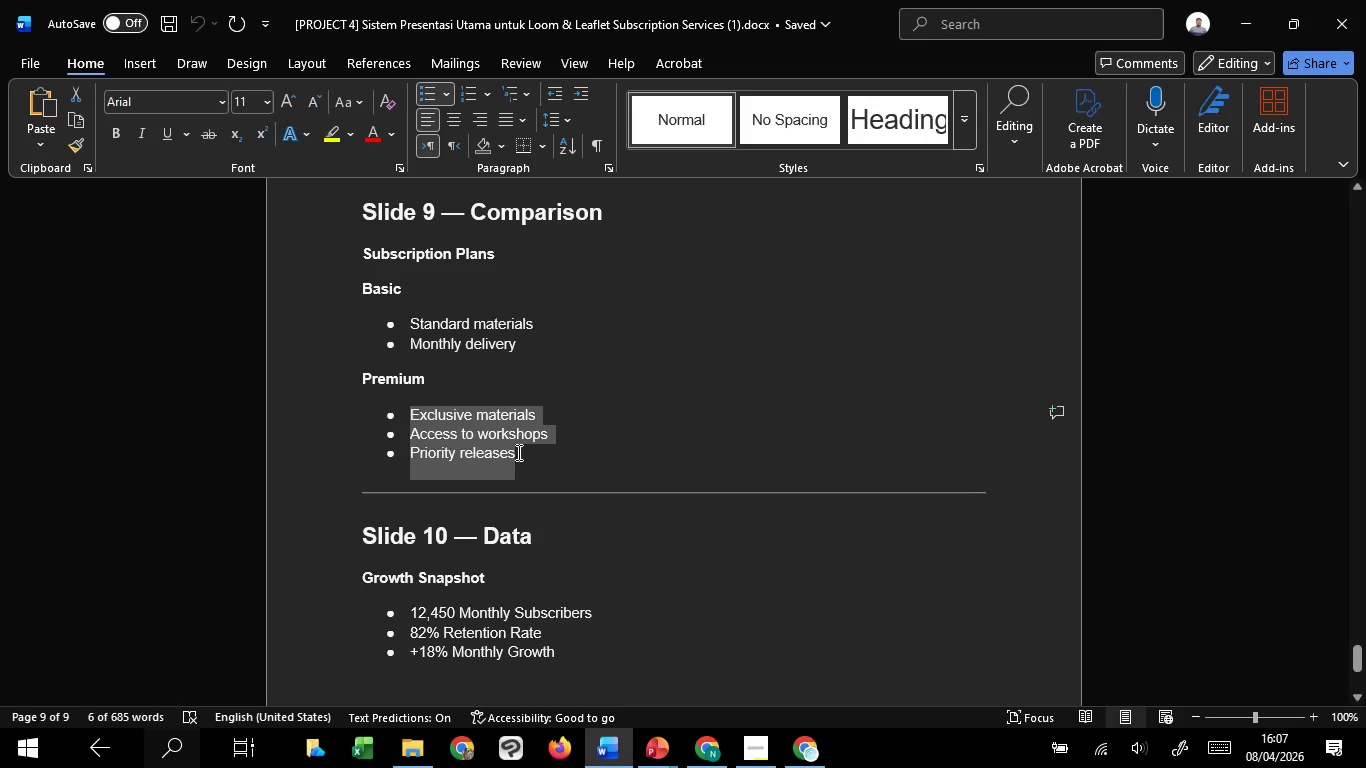 
key(Control+C)
 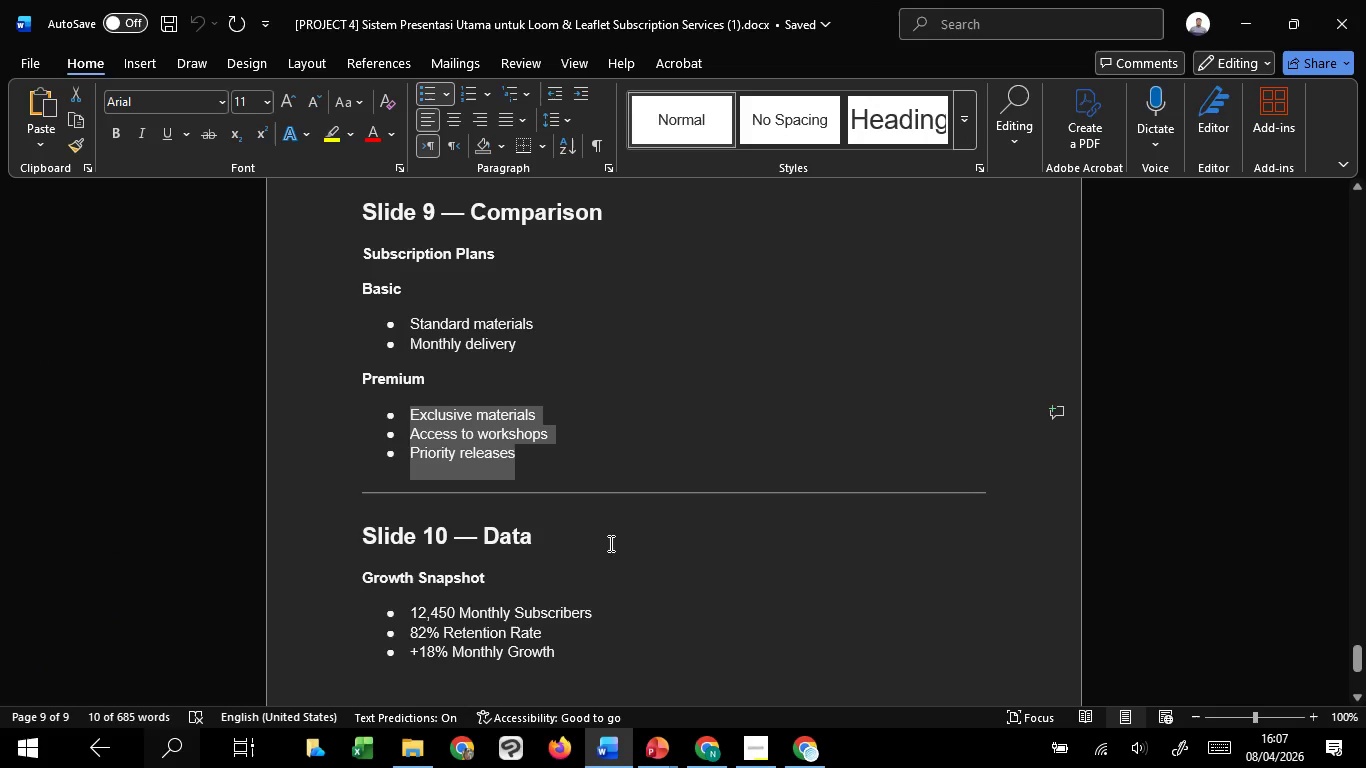 
key(Control+C)
 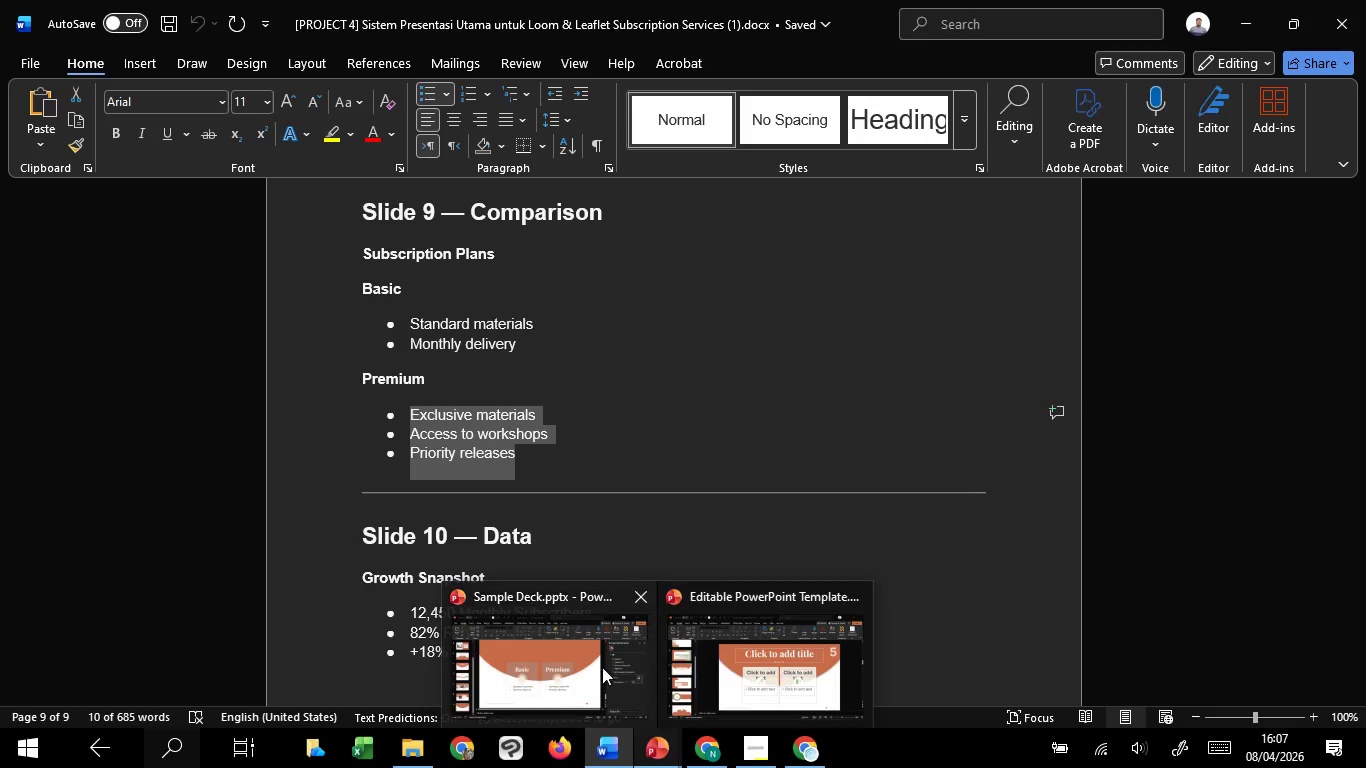 
left_click([575, 667])
 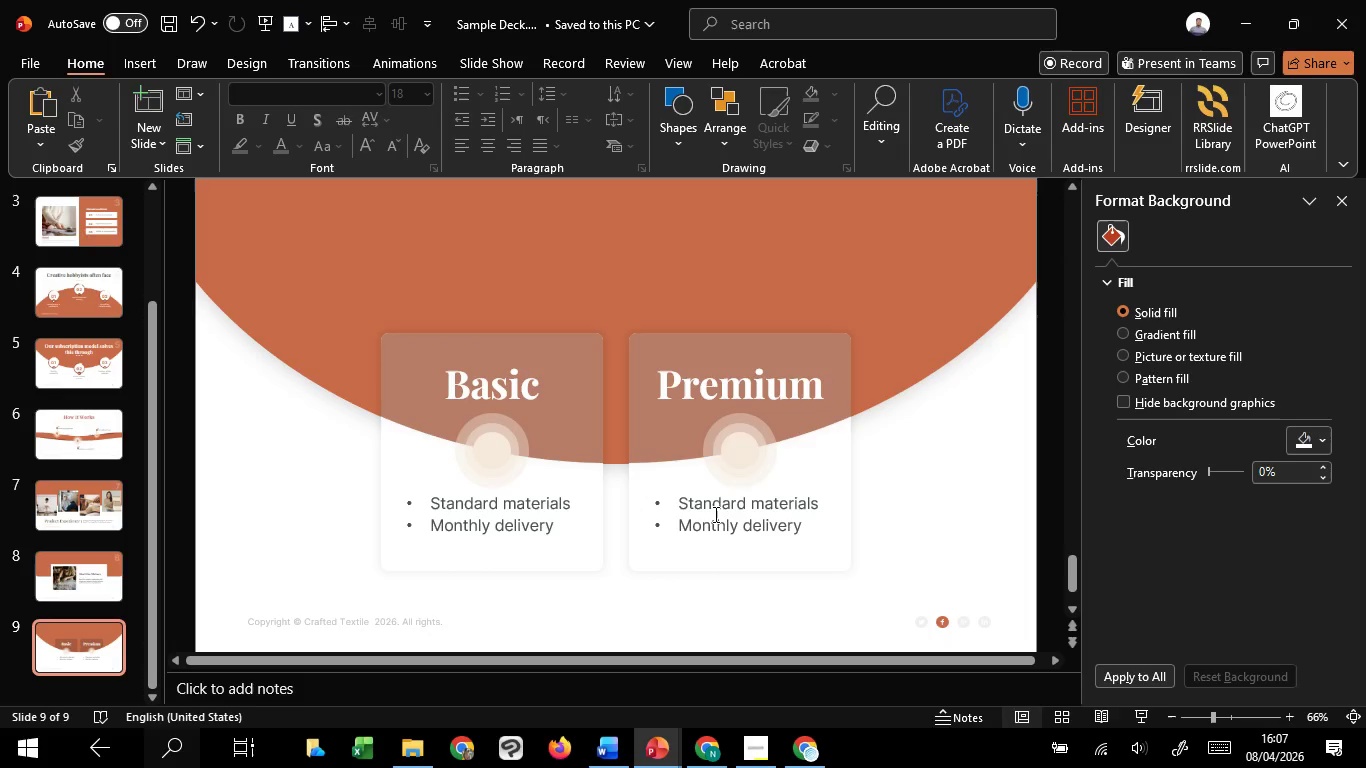 
left_click([714, 514])
 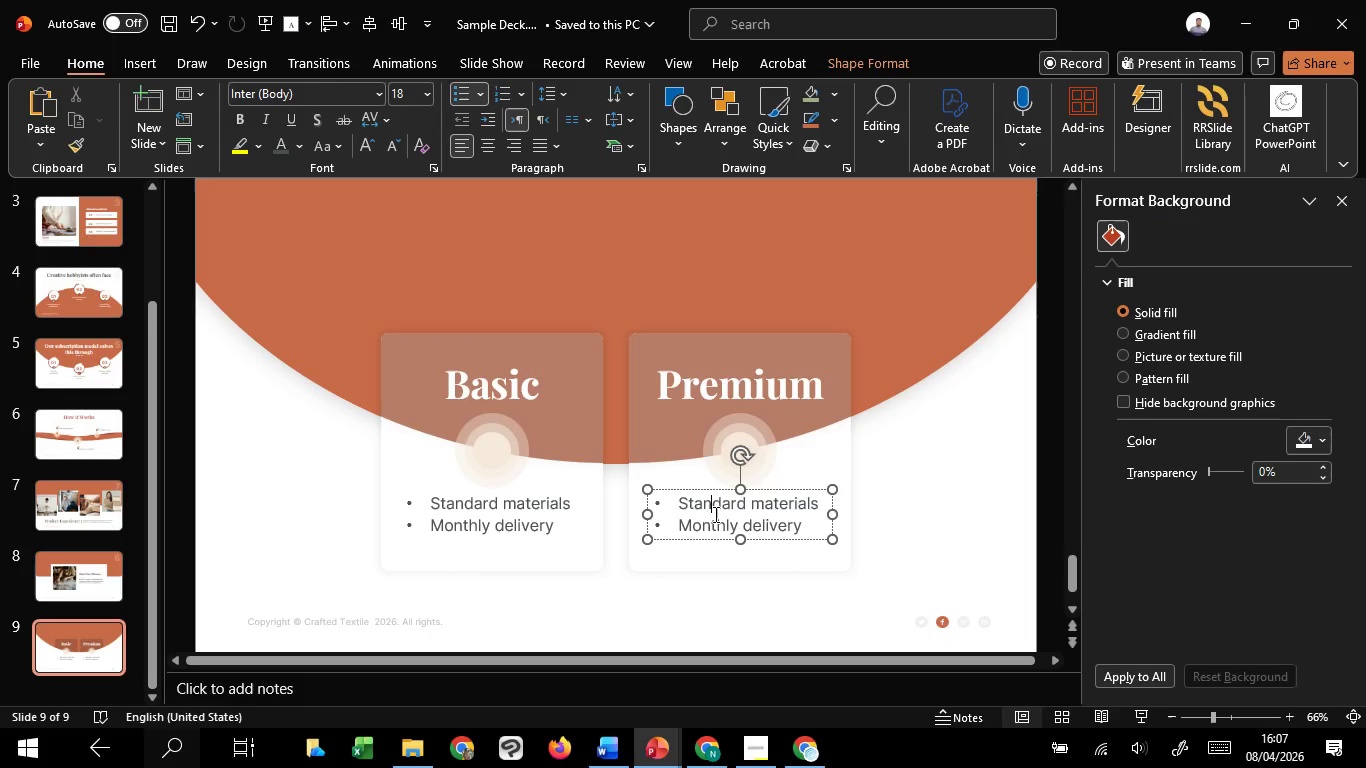 
key(Control+A)
 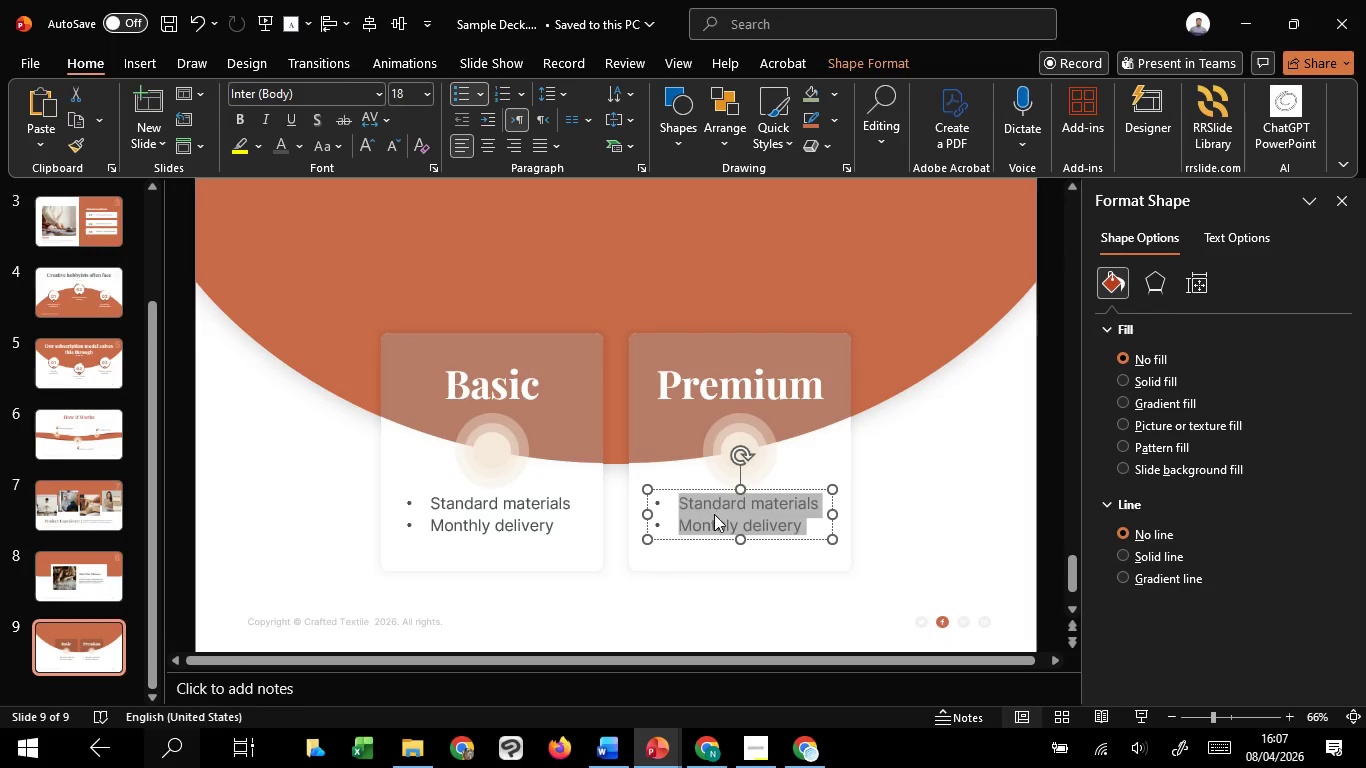 
right_click([714, 514])
 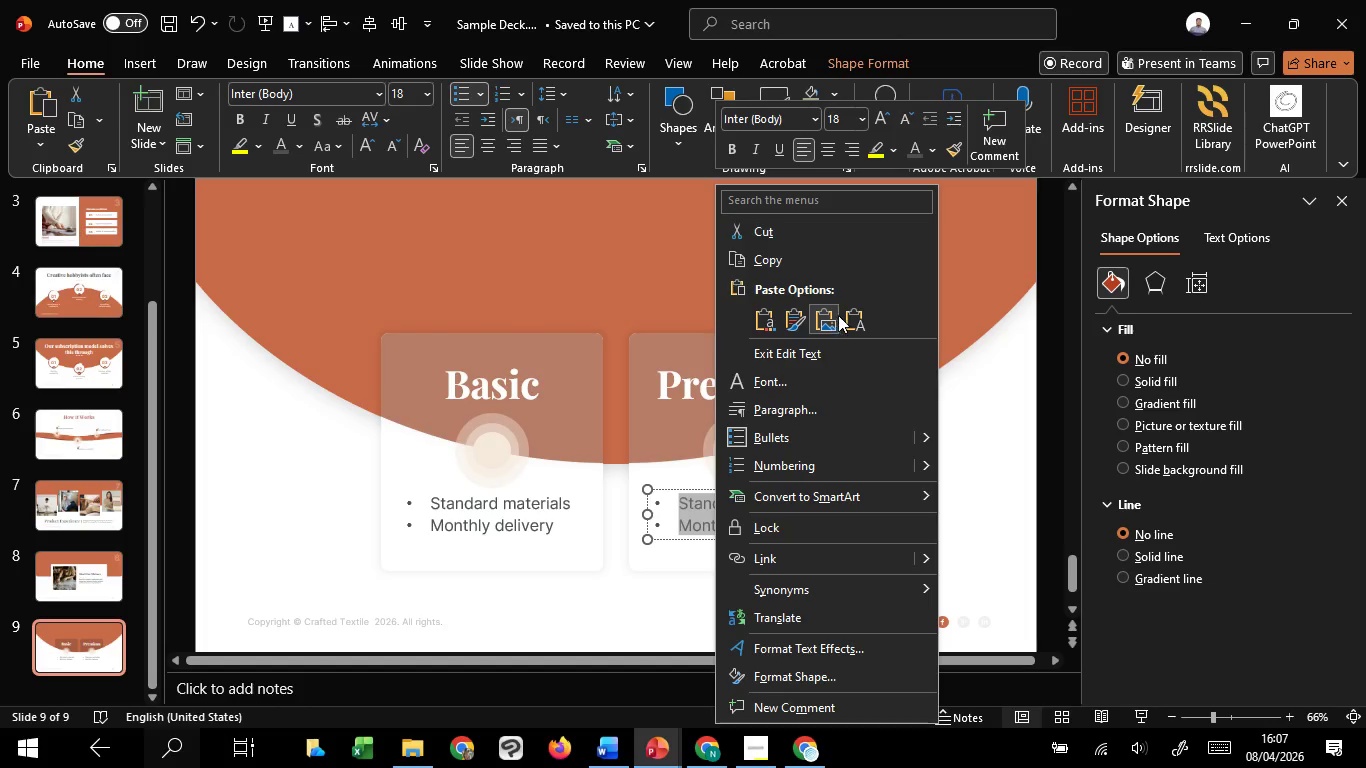 
left_click([848, 316])
 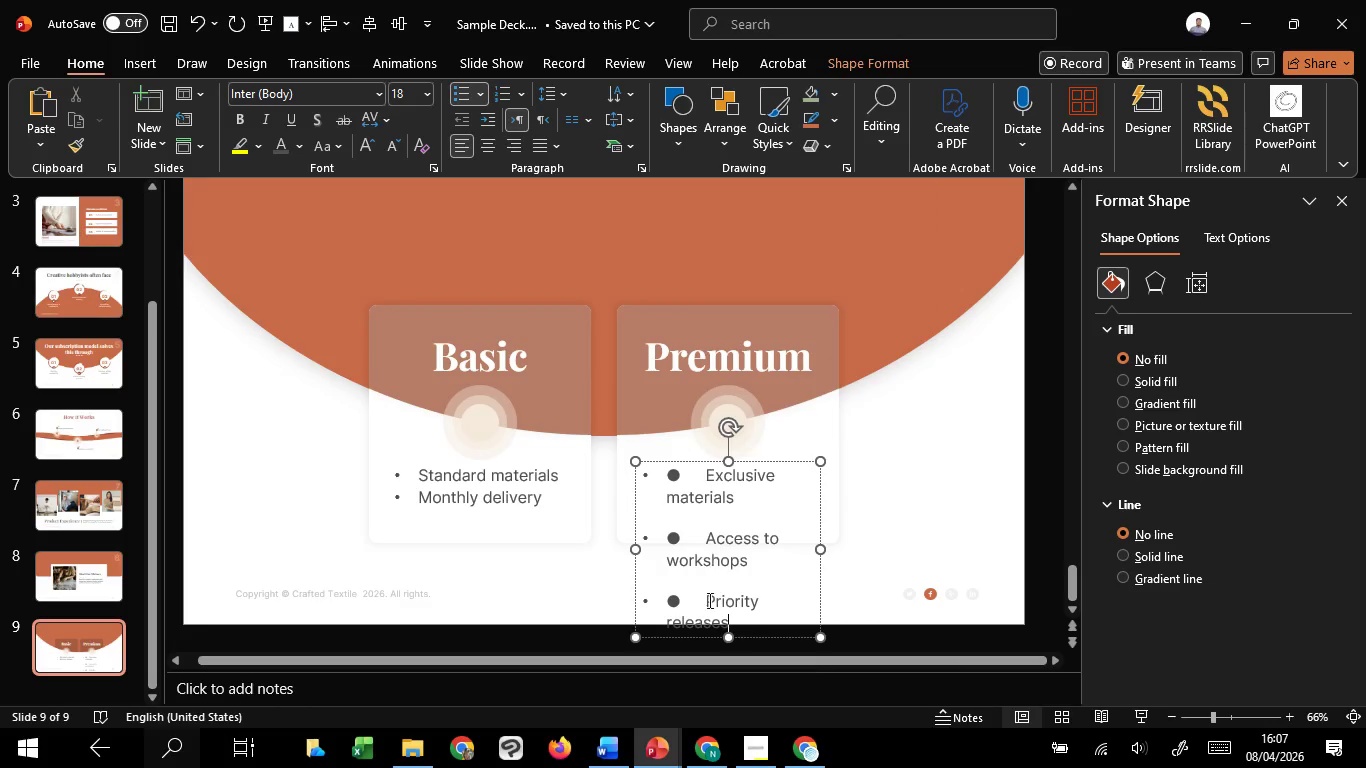 
left_click([701, 604])
 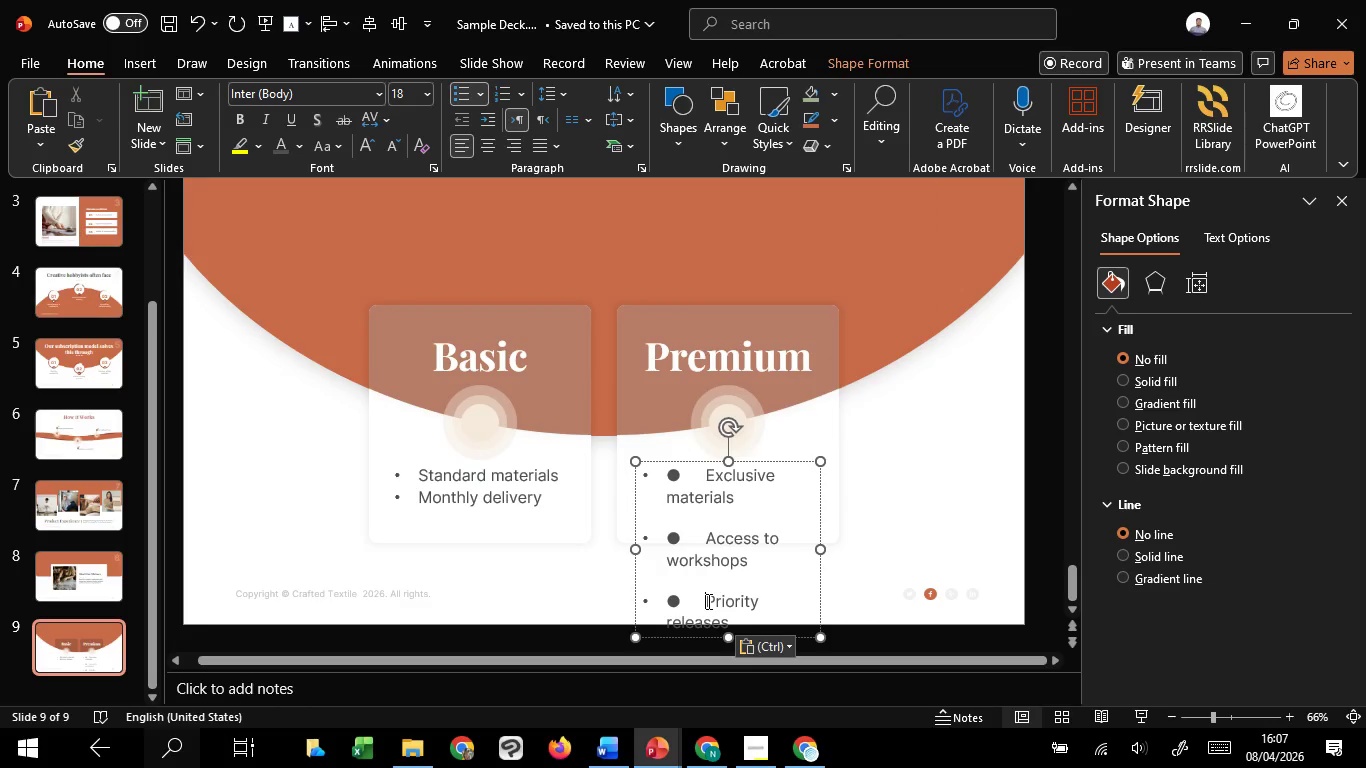 
key(Backspace)
 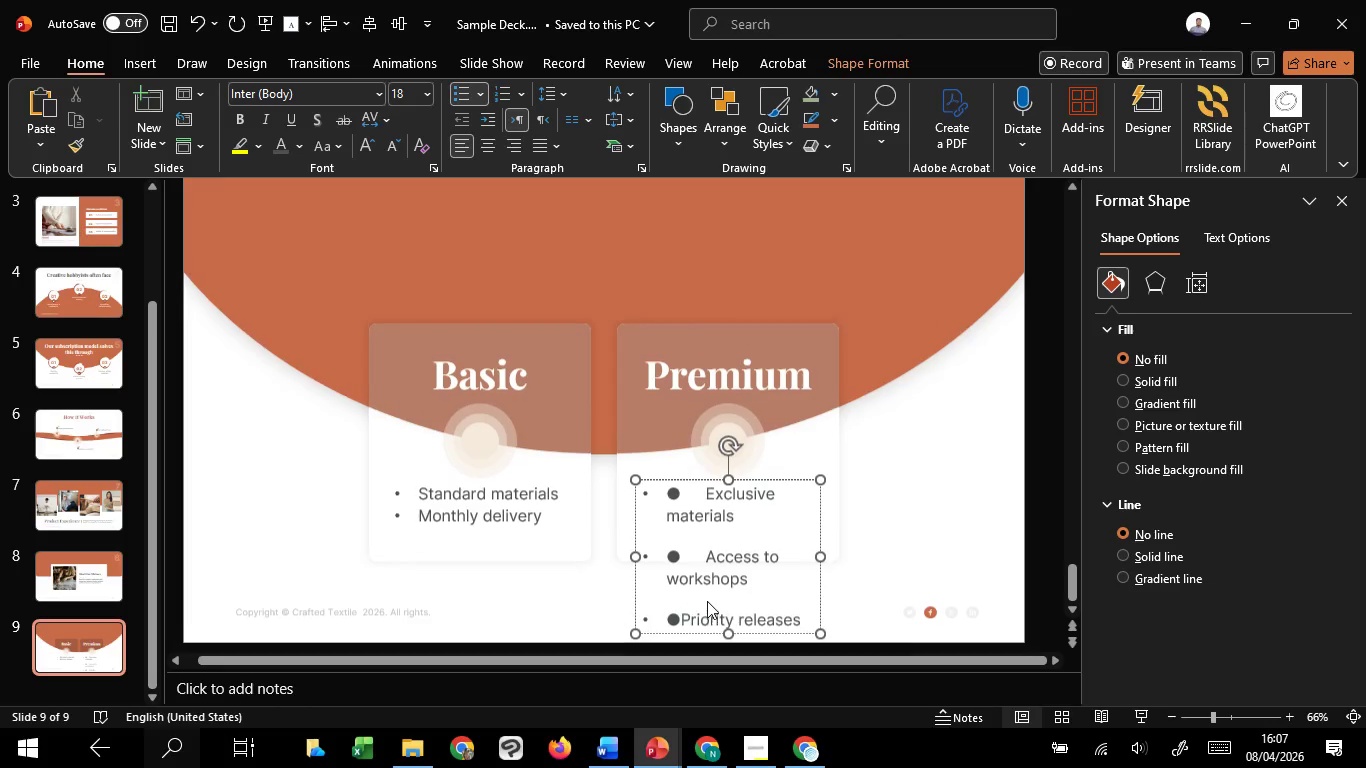 
key(Backspace)
 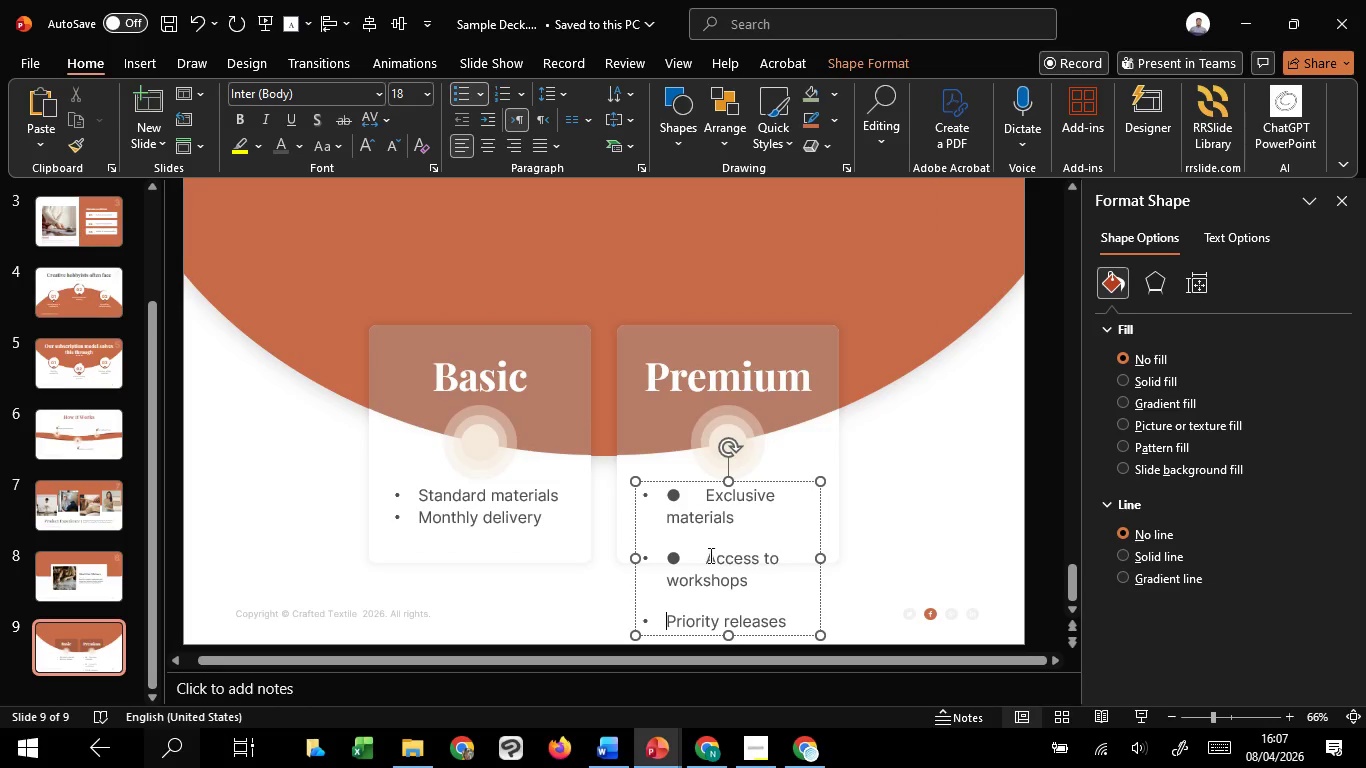 
left_click([709, 558])
 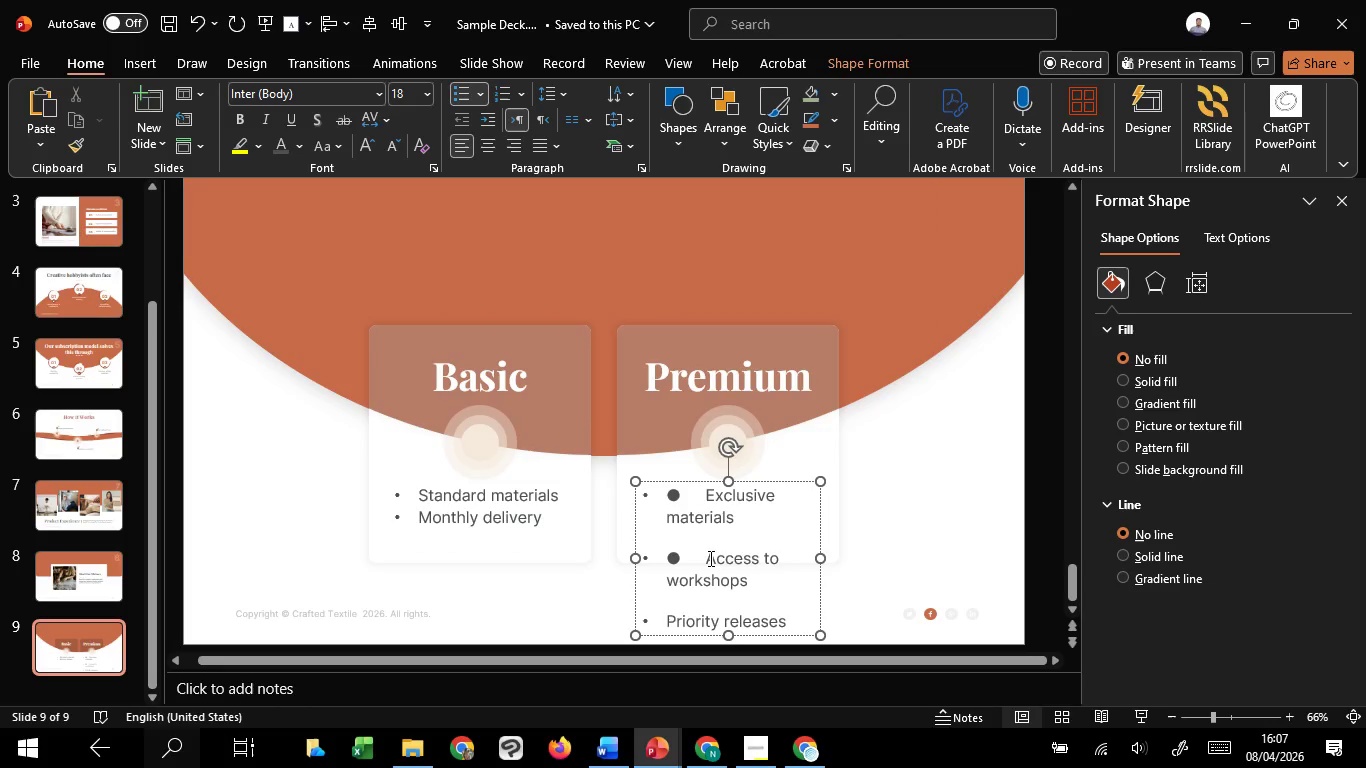 
key(Backspace)
 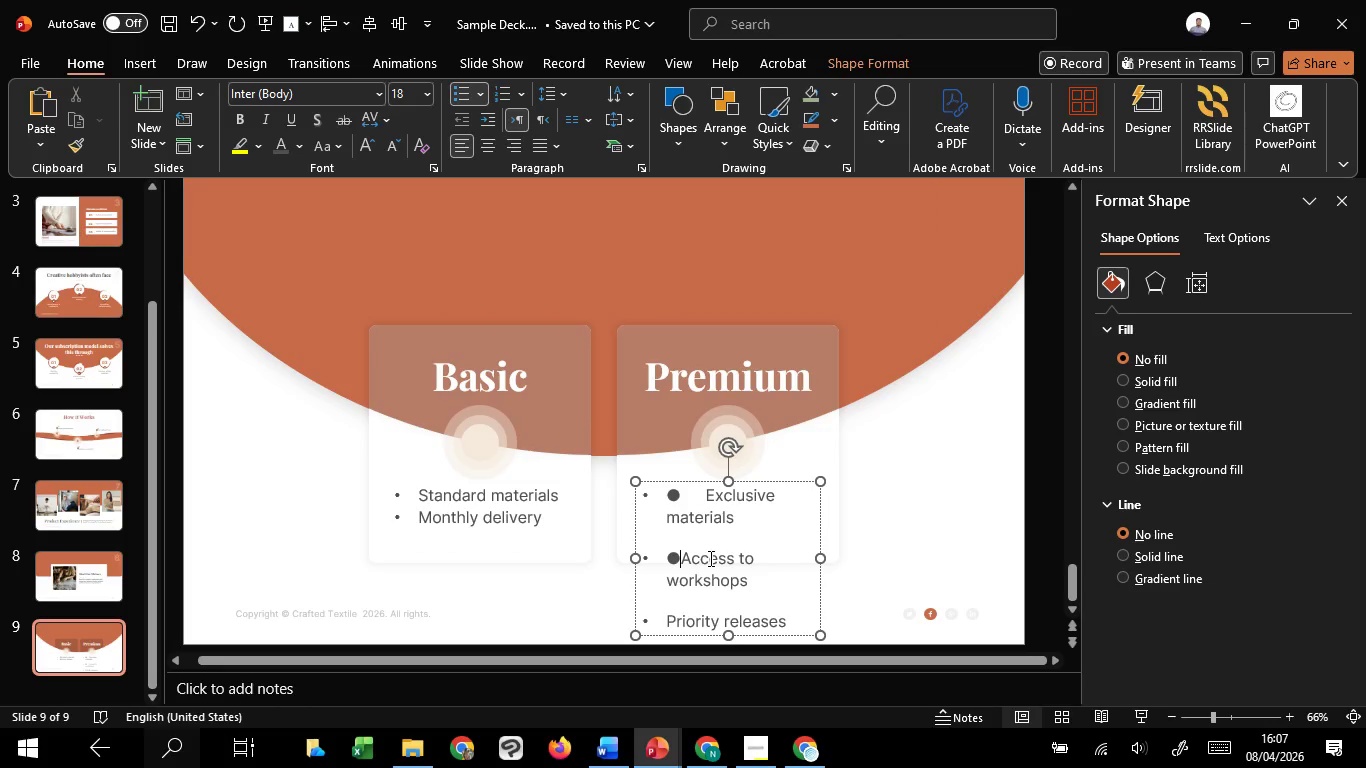 
key(Backspace)
 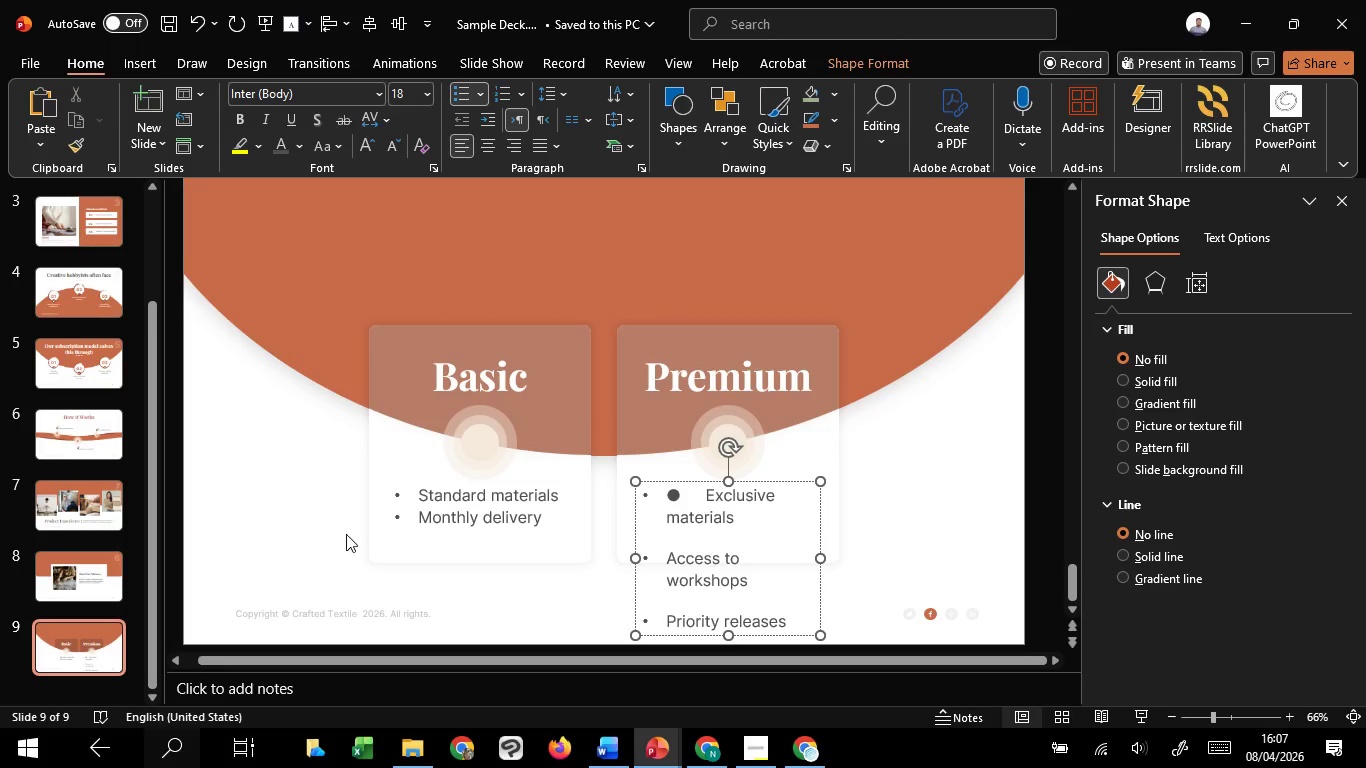 
key(Backspace)
 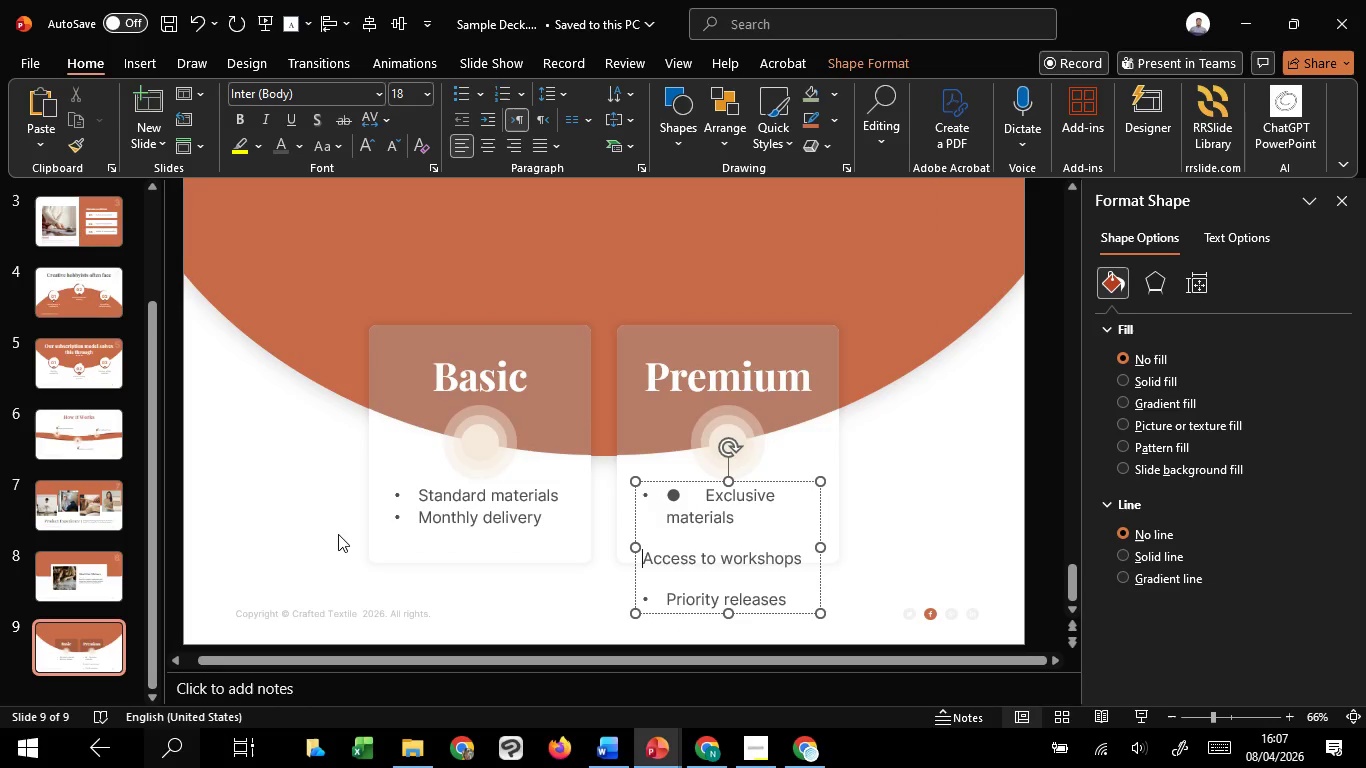 
key(Control+ControlLeft)
 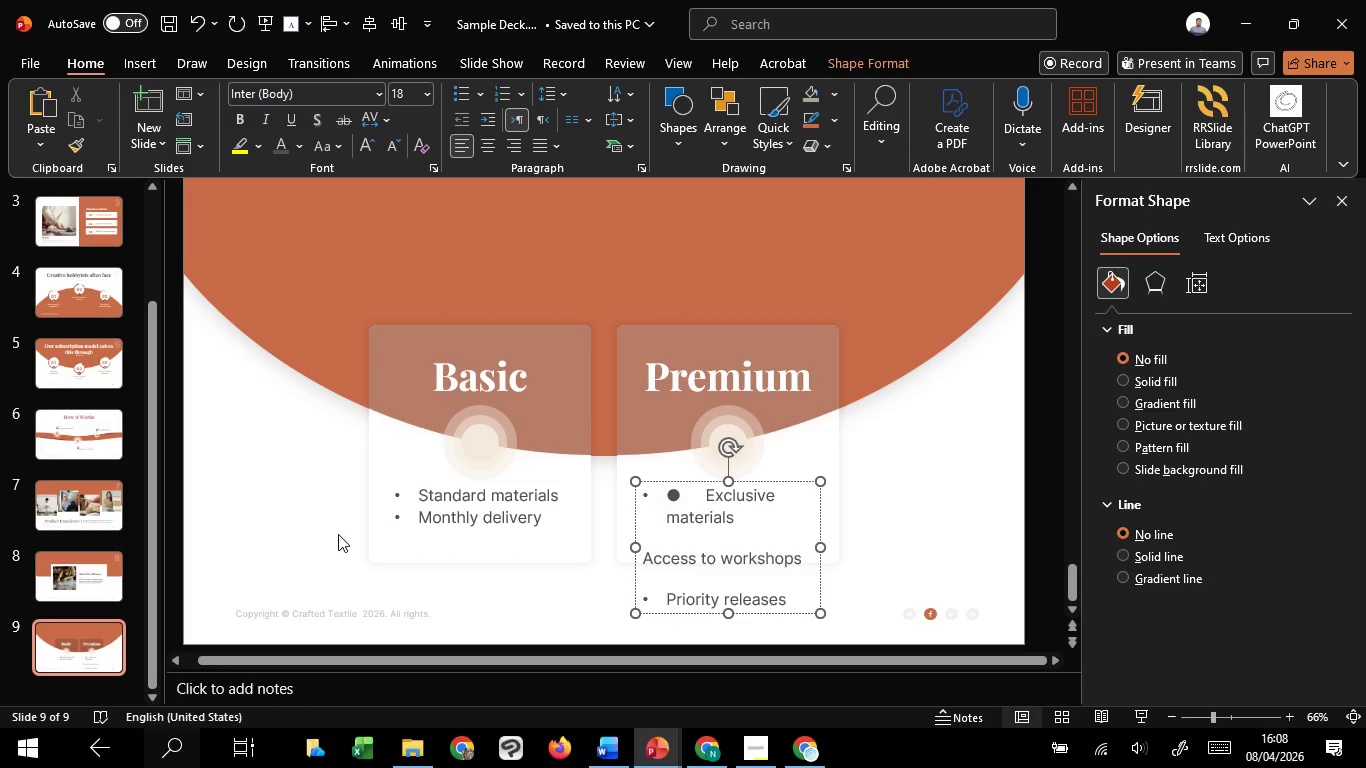 
key(Space)
 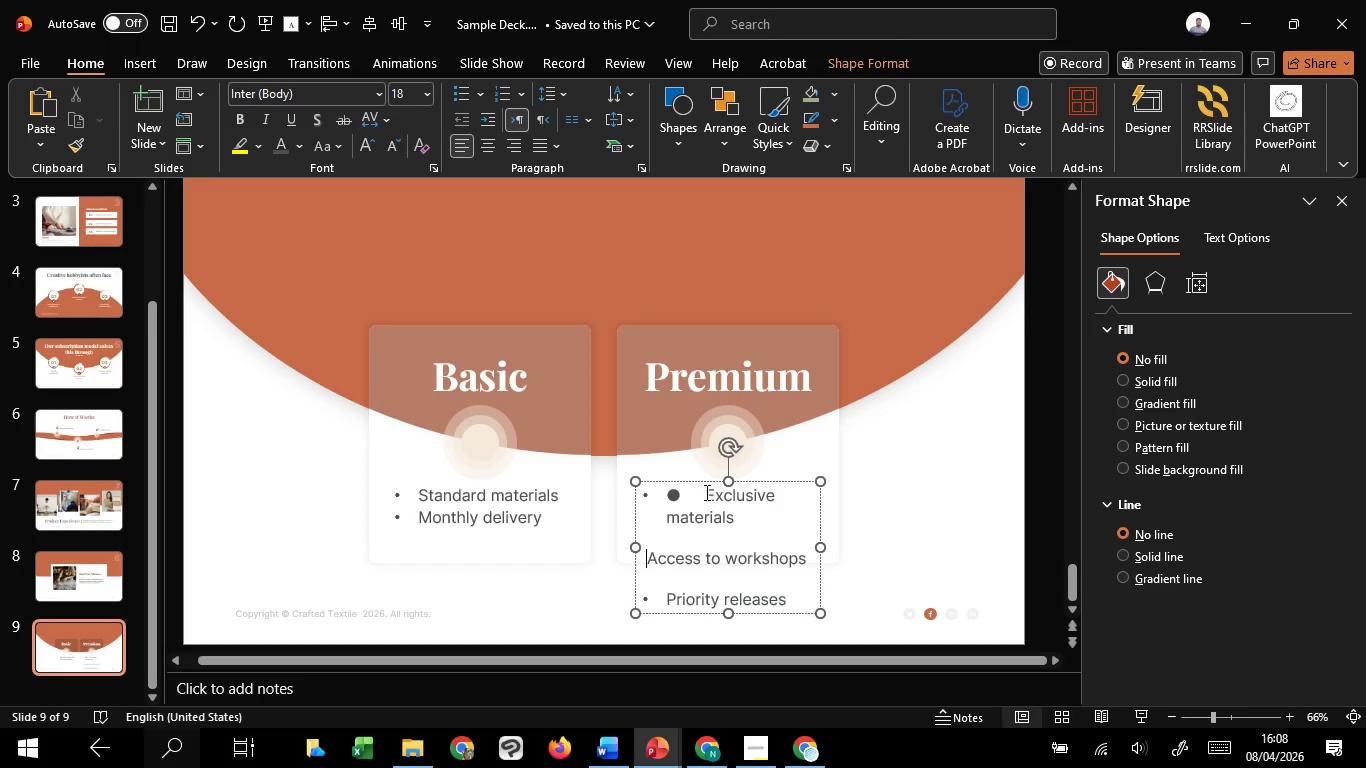 
key(Backspace)
 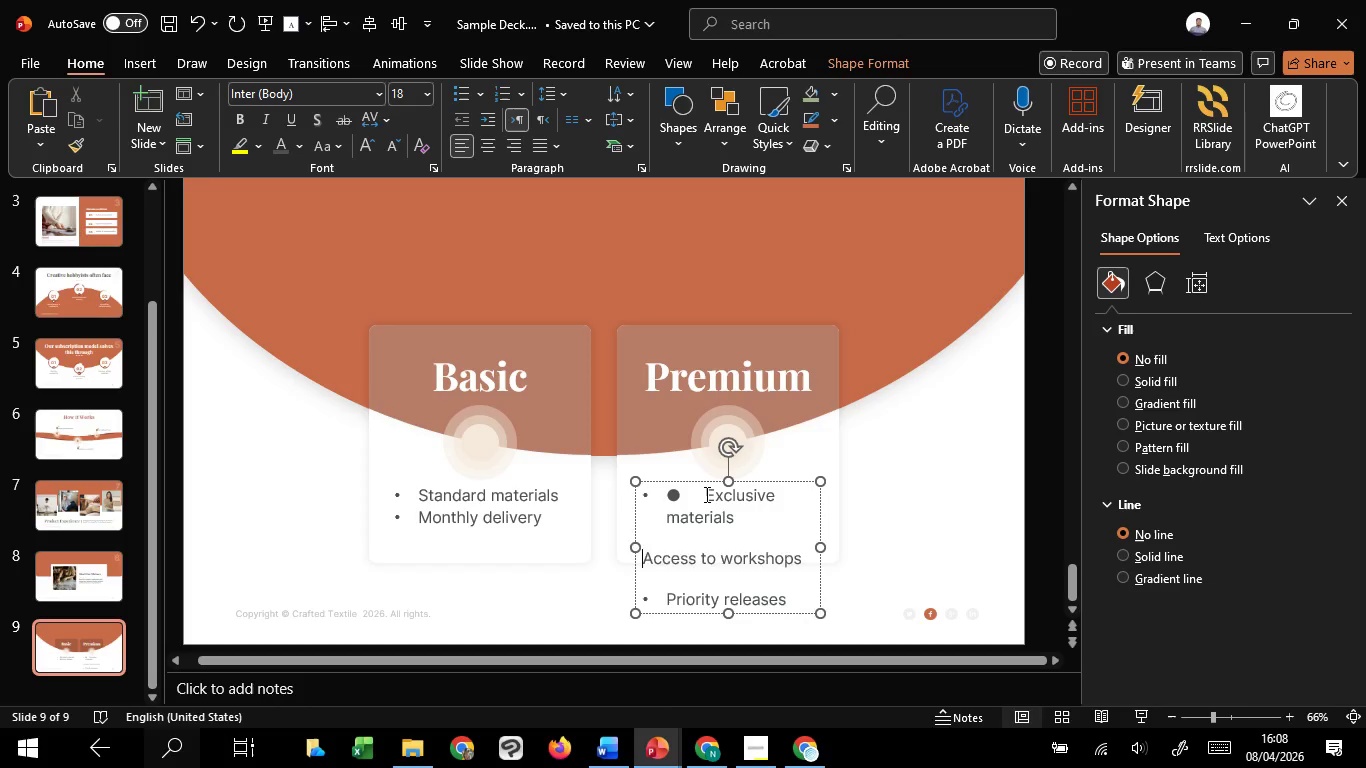 
key(Backspace)
 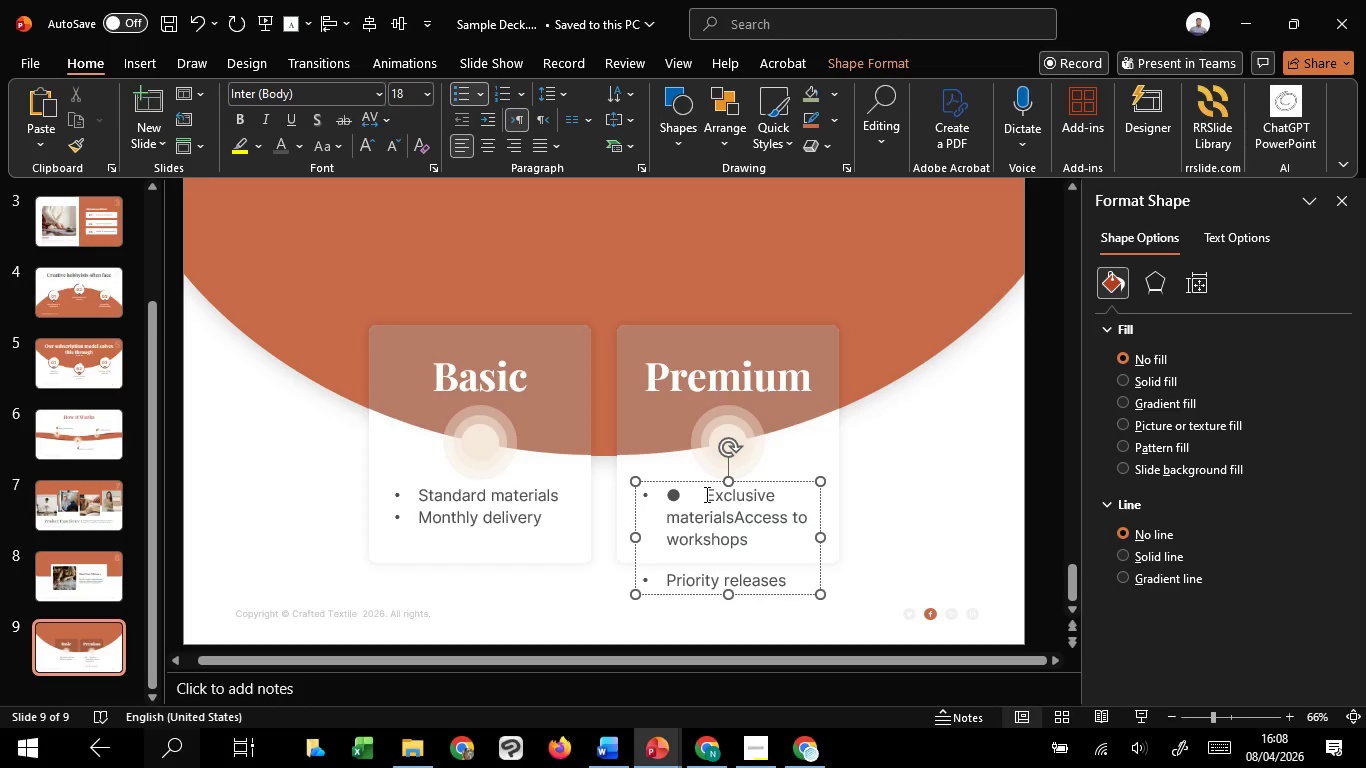 
key(Enter)
 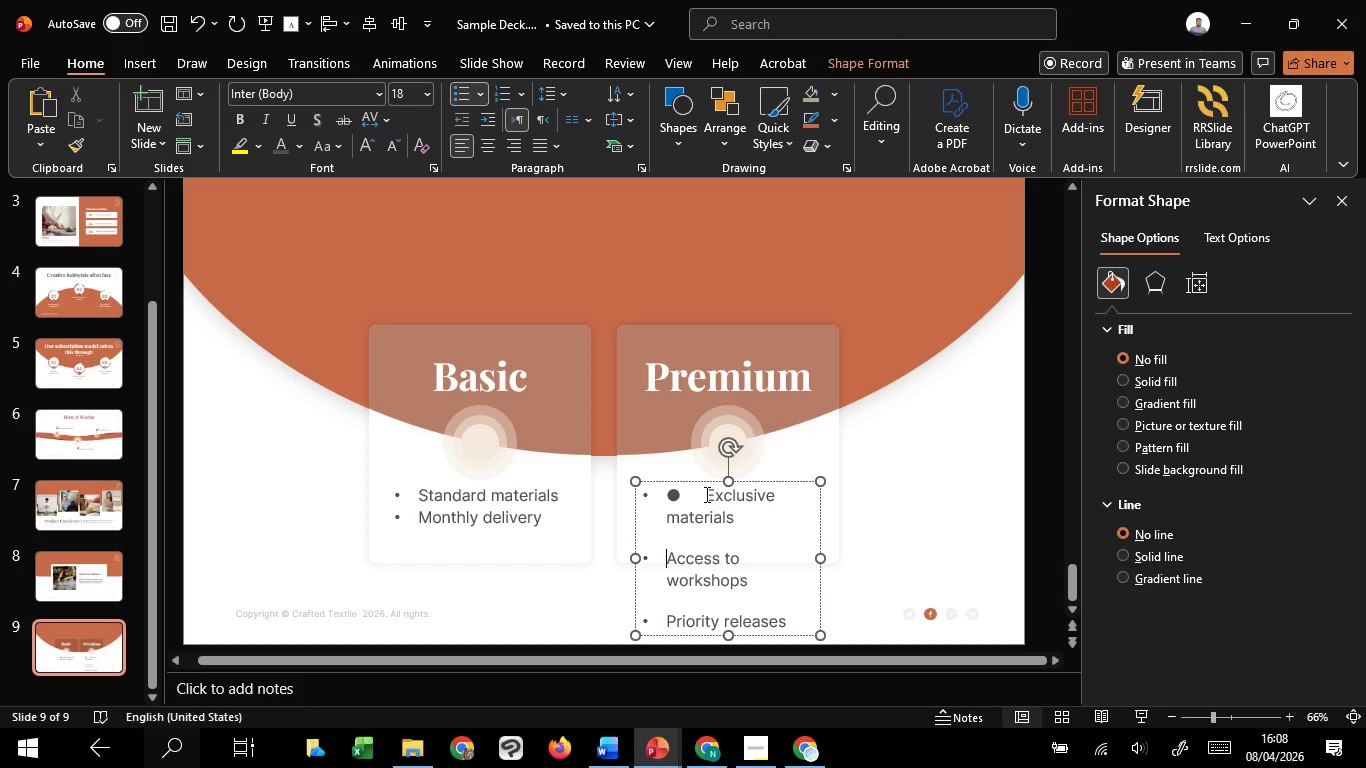 
left_click([705, 494])
 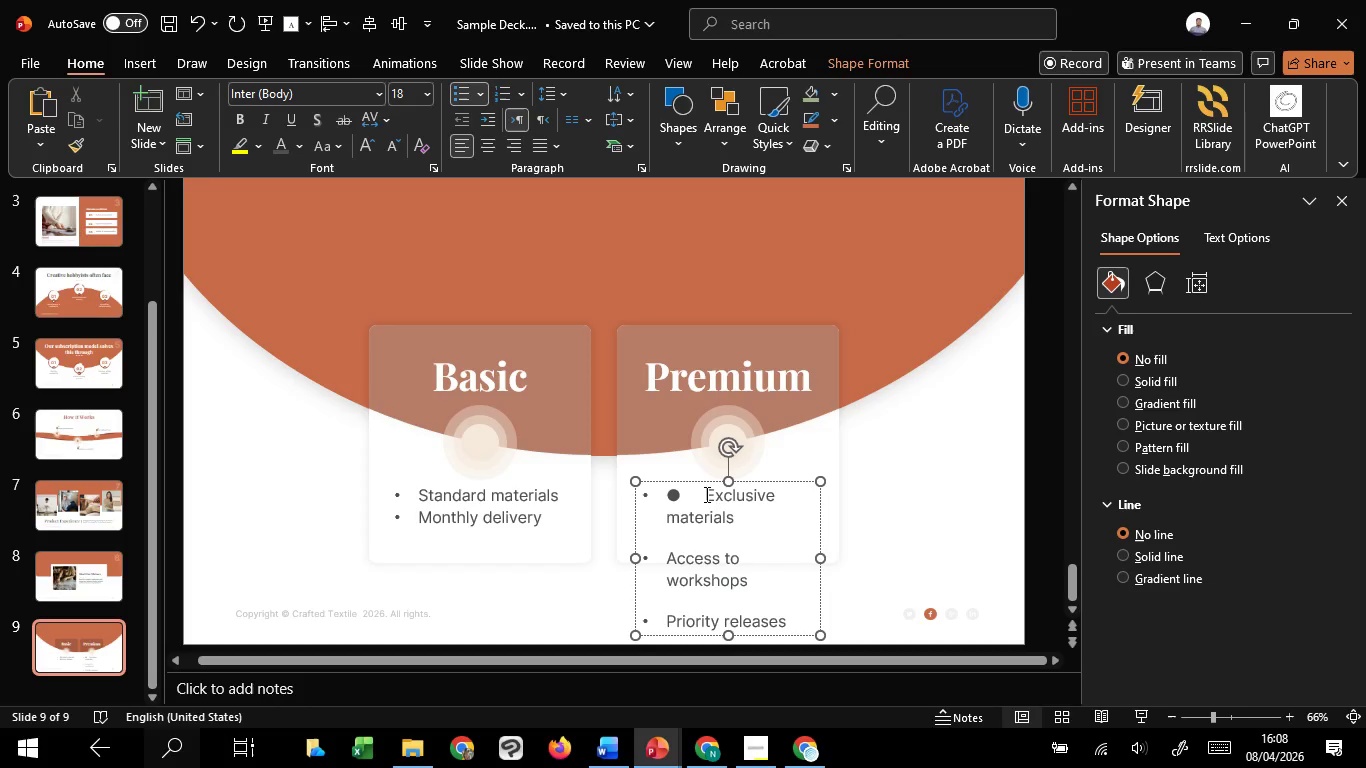 
key(Backspace)
 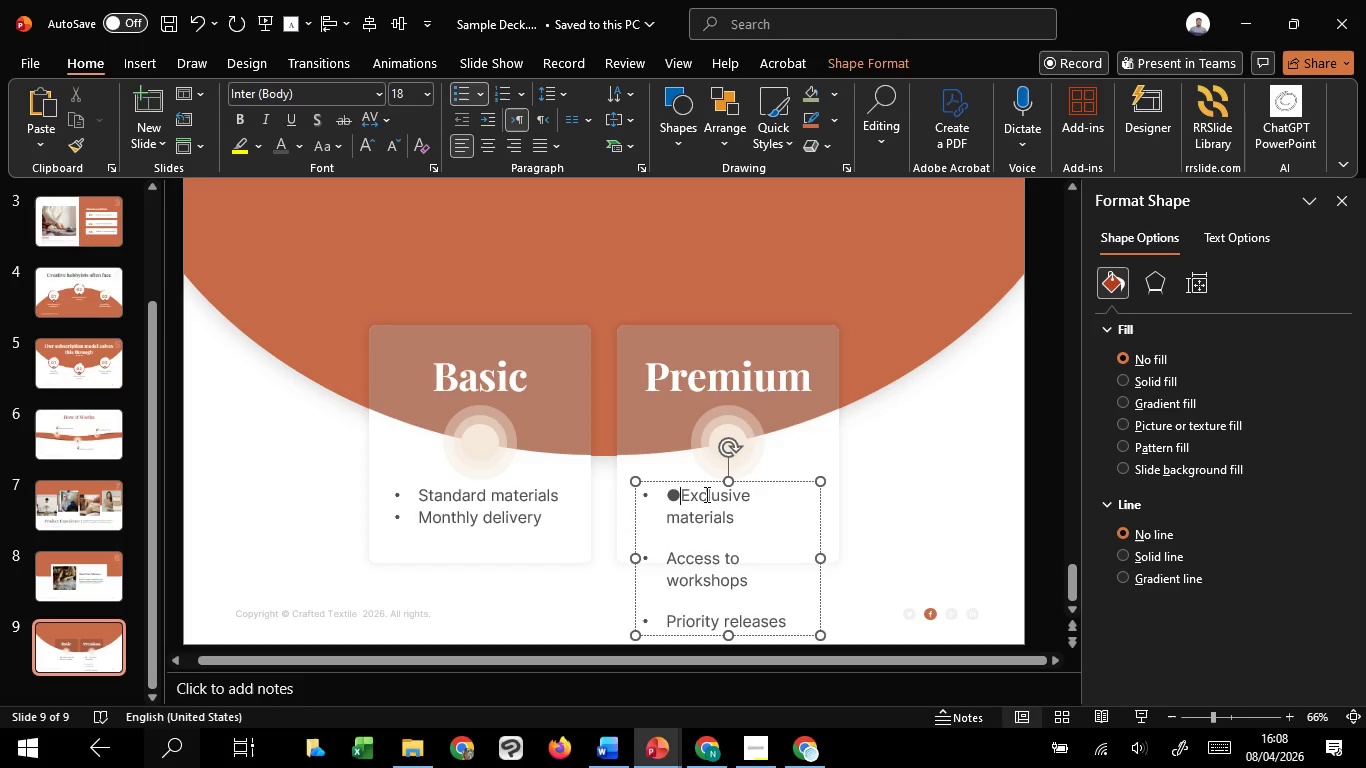 
key(Backspace)
 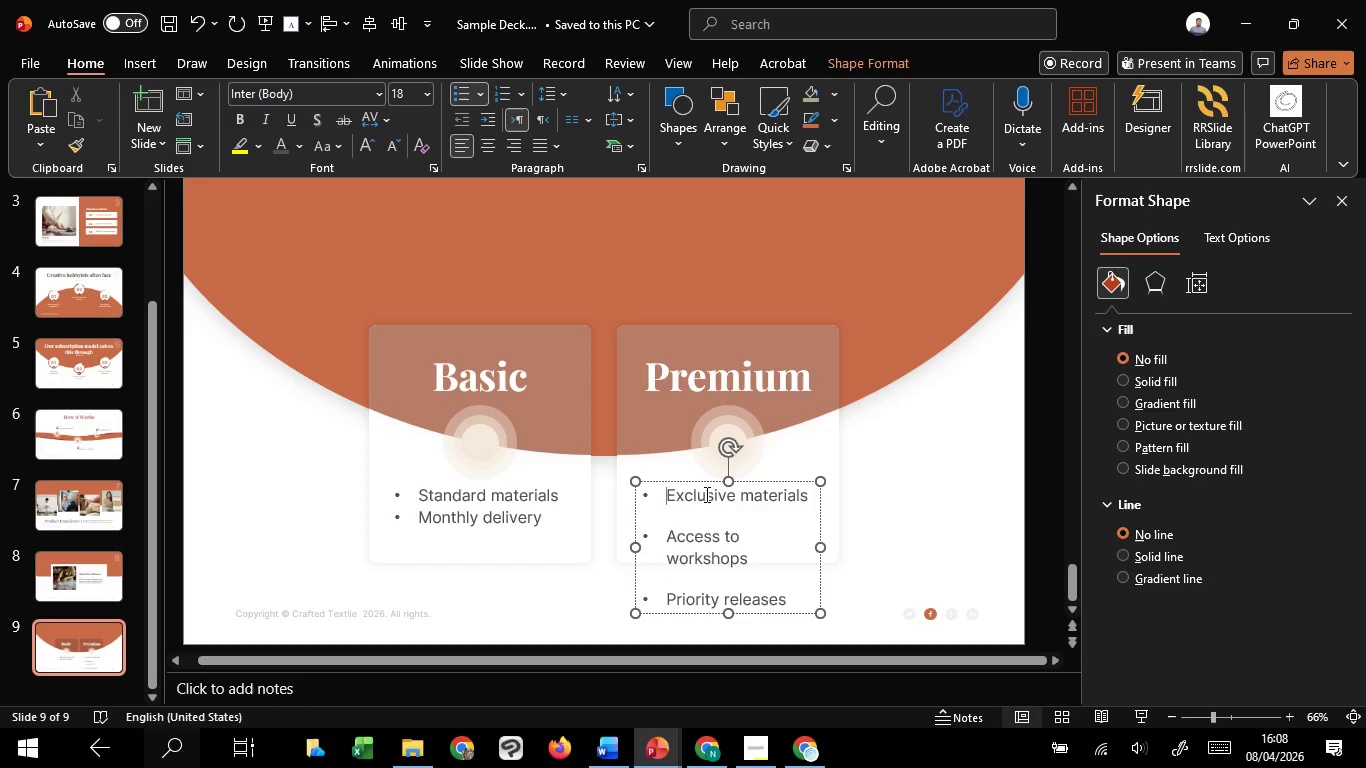 
key(Control+A)
 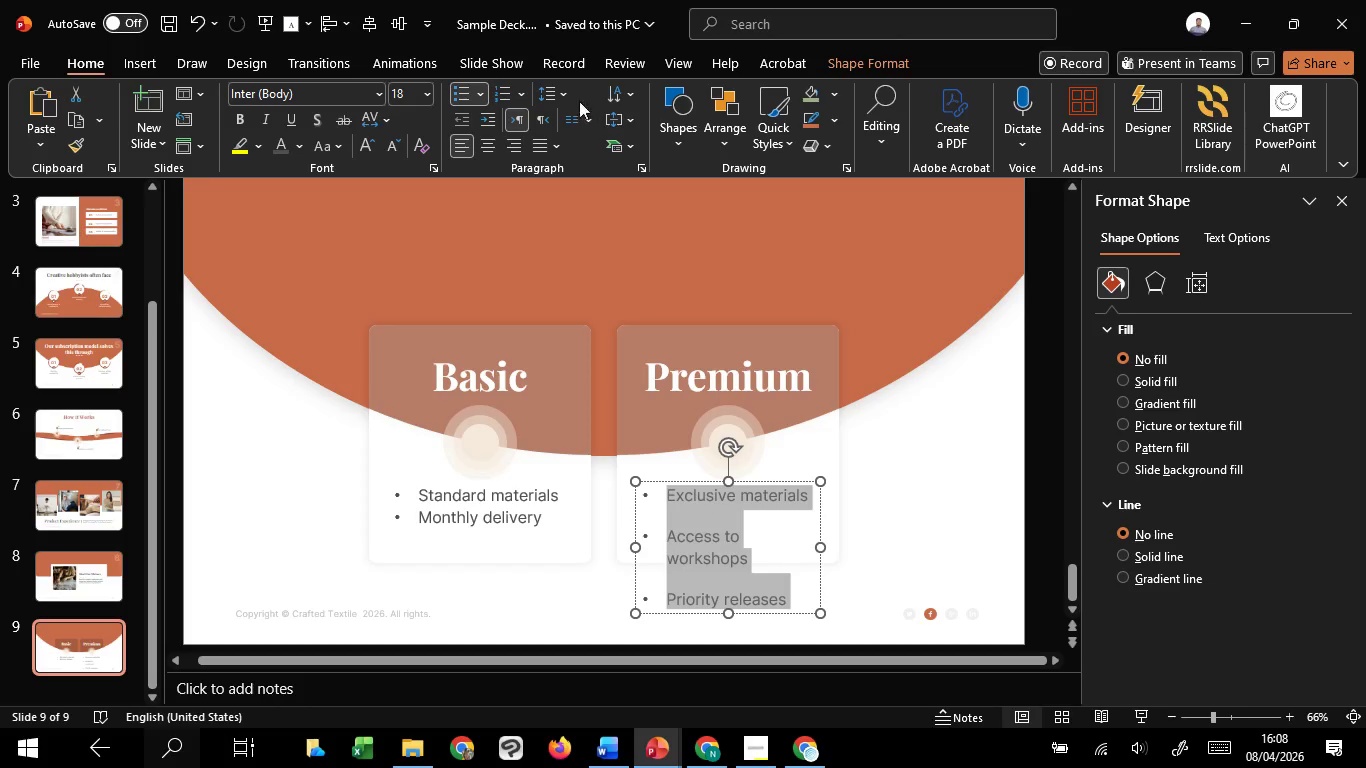 
left_click([559, 86])
 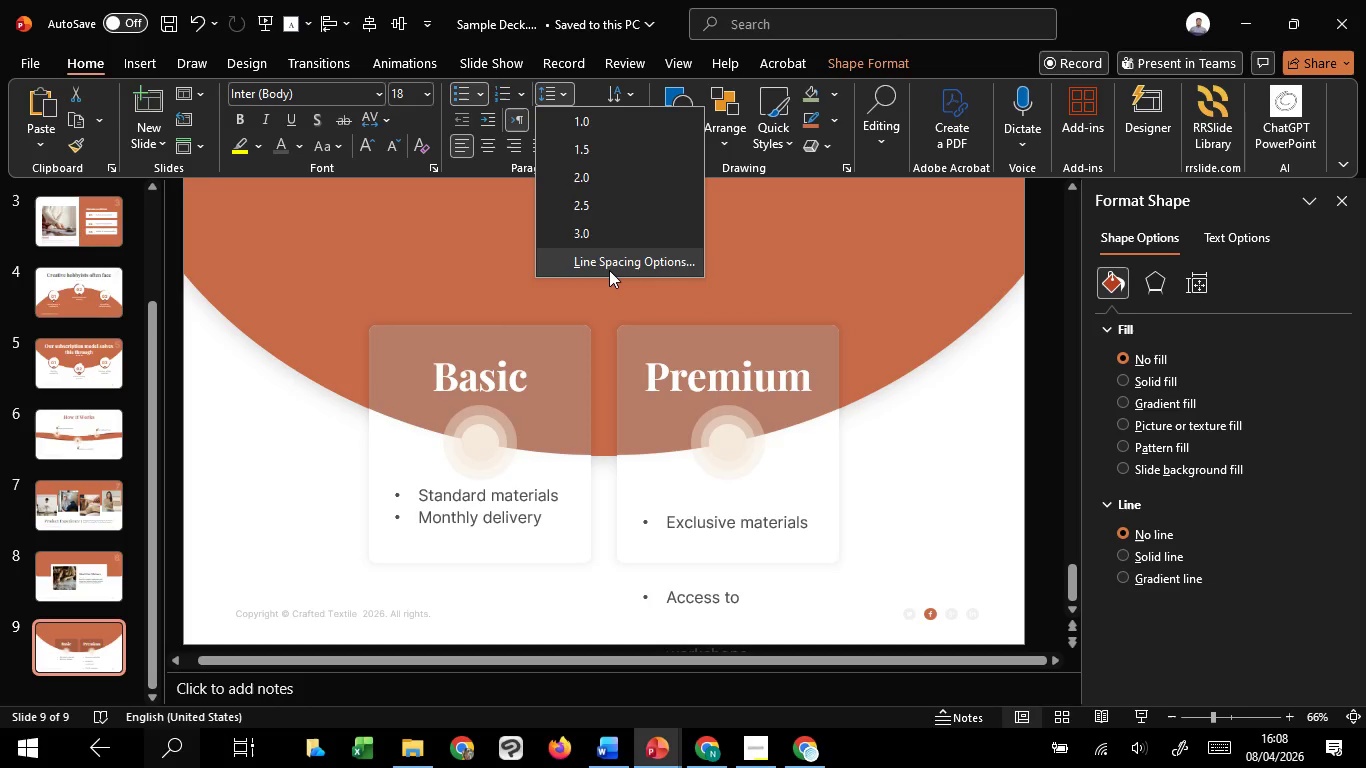 
left_click([609, 270])
 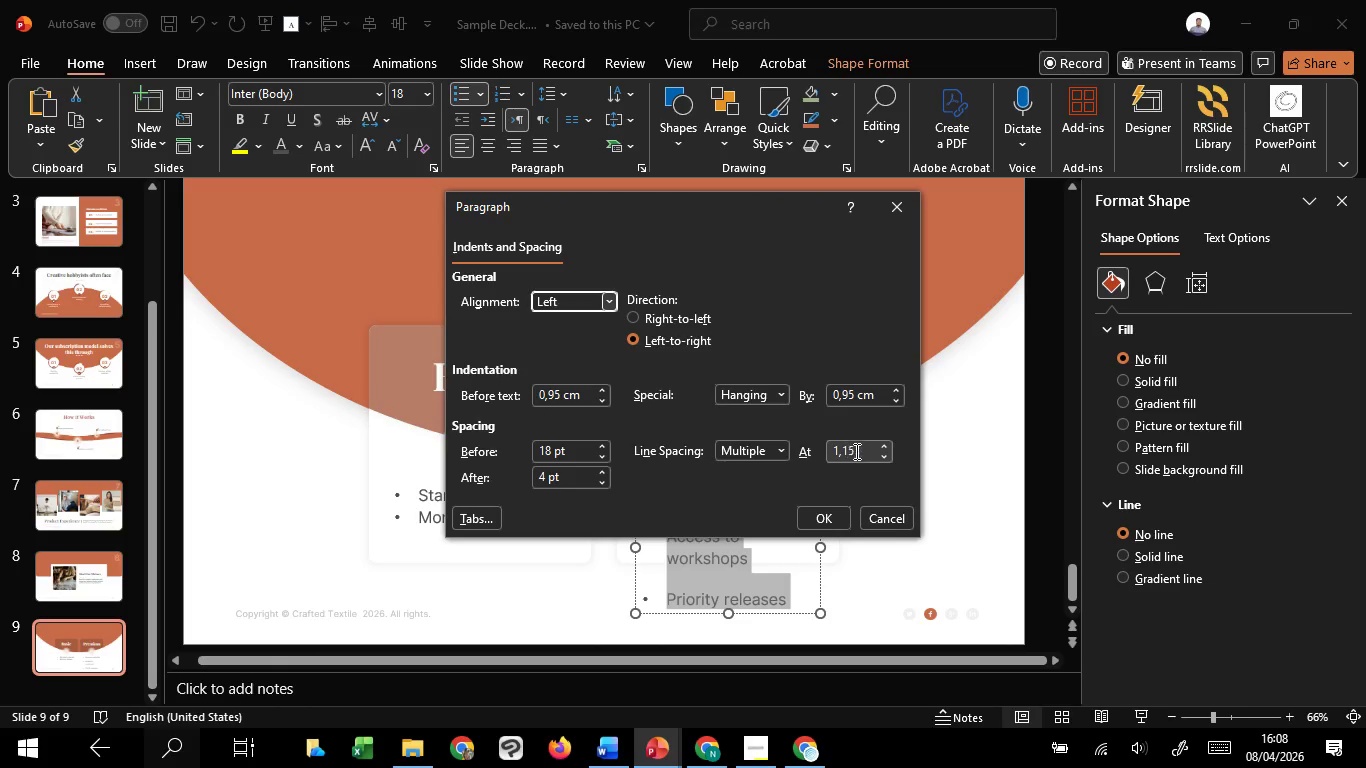 
left_click_drag(start_coordinate=[862, 451], to_coordinate=[739, 465])
 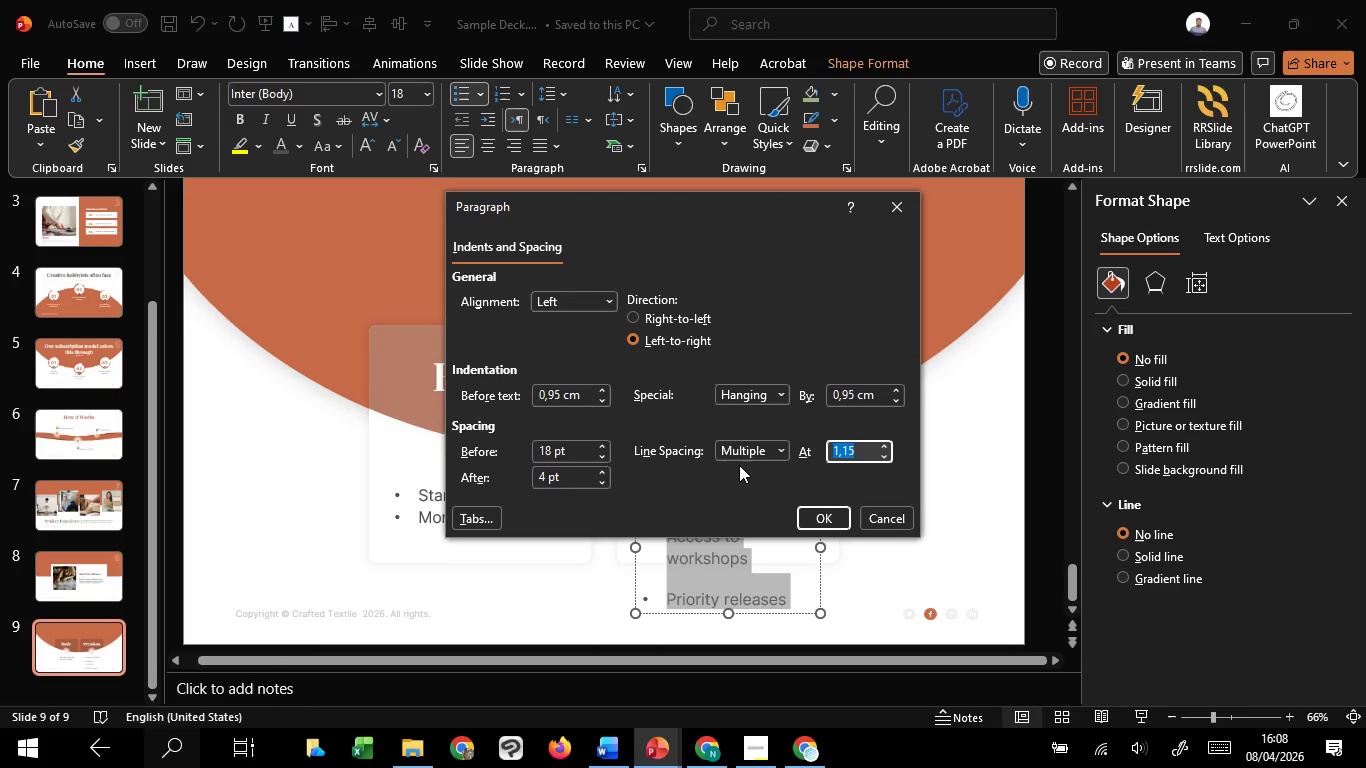 
key(0)
 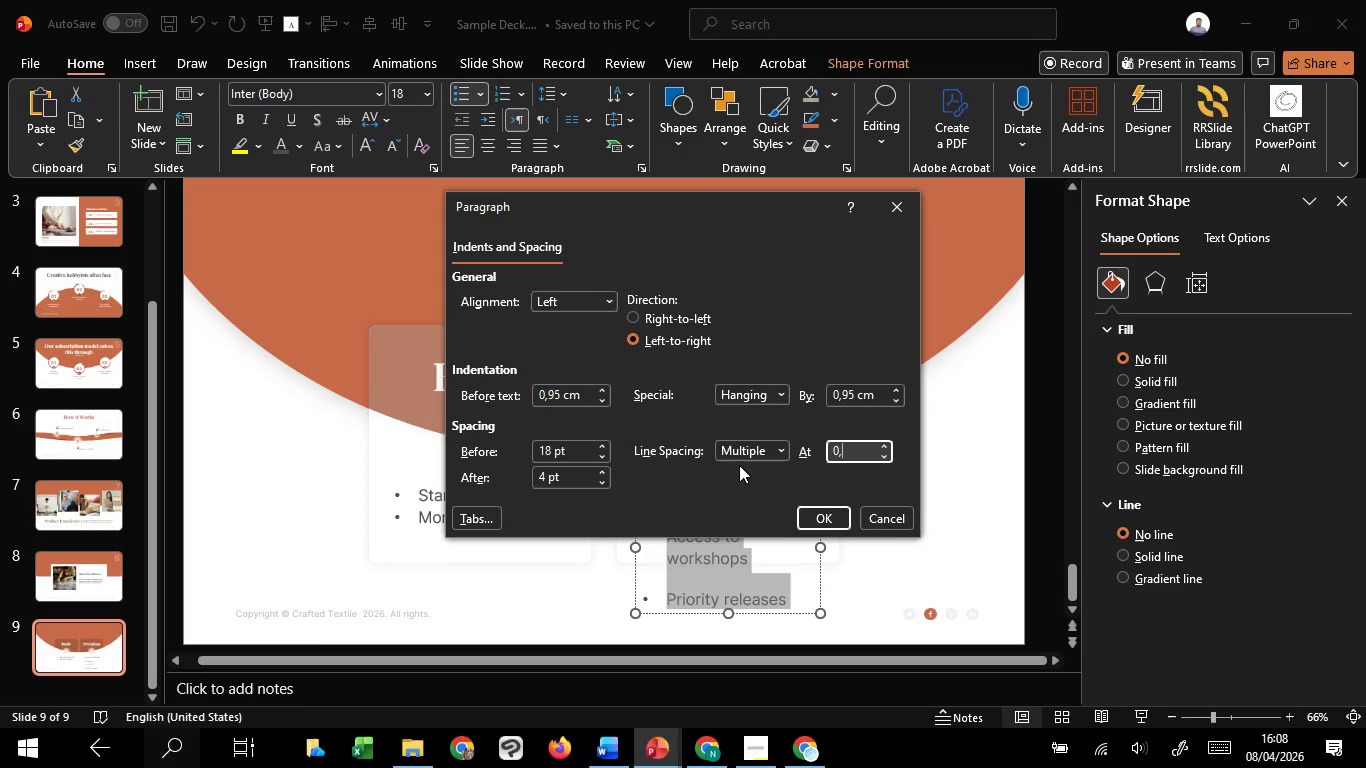 
key(Comma)
 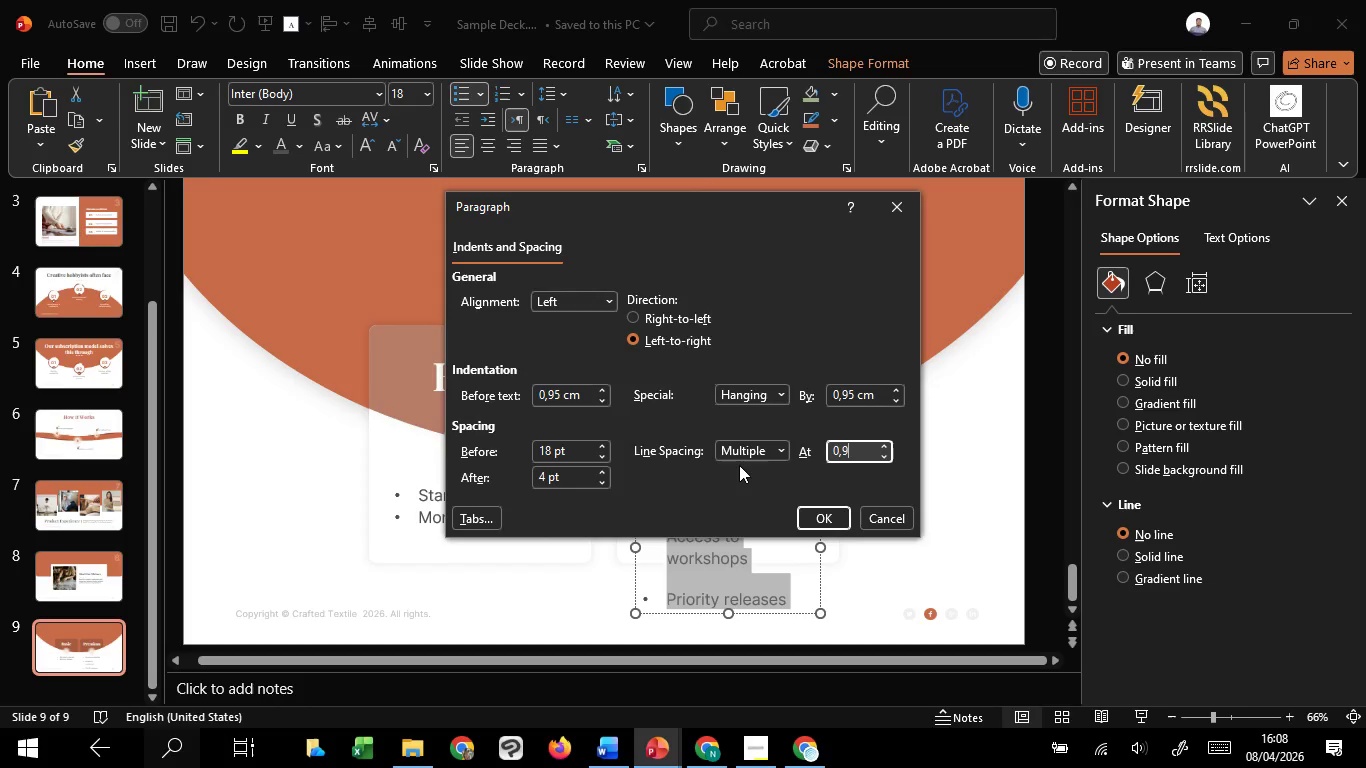 
key(9)
 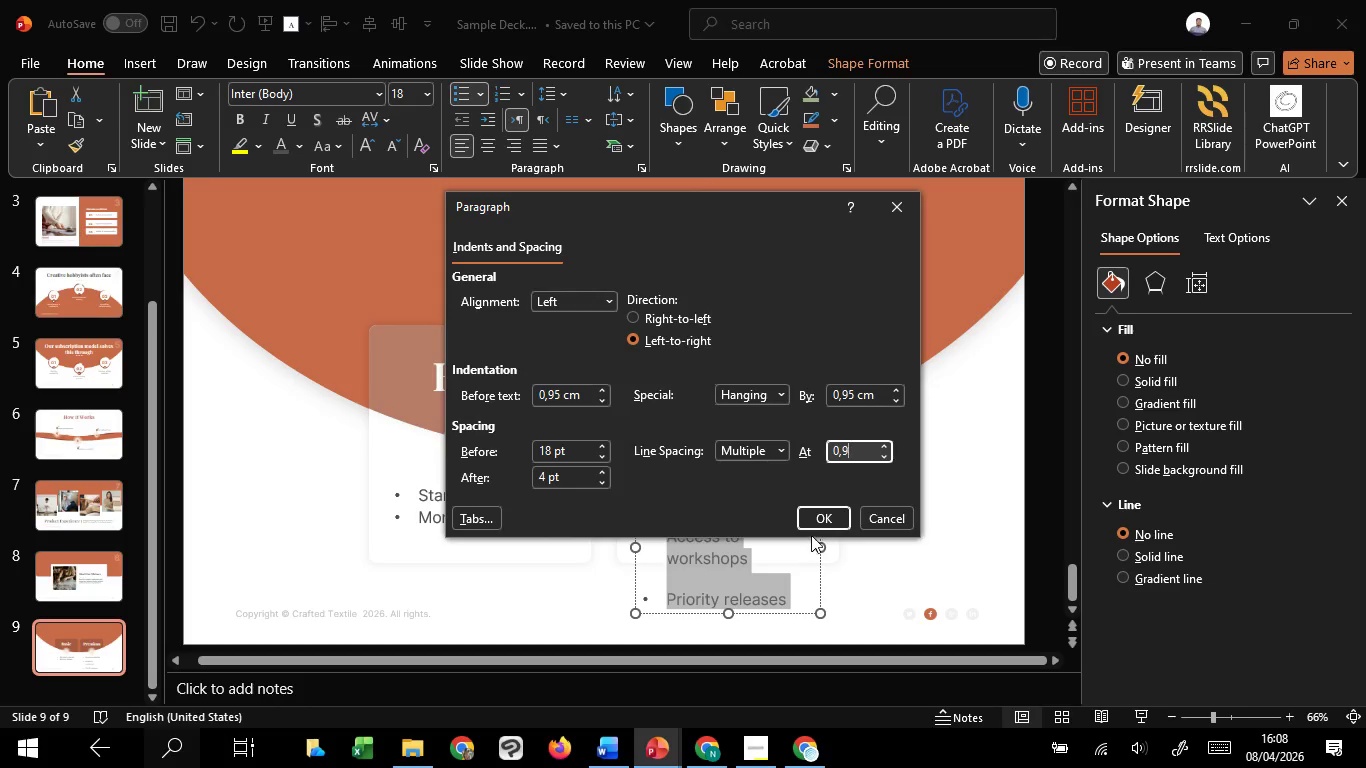 
left_click([809, 522])
 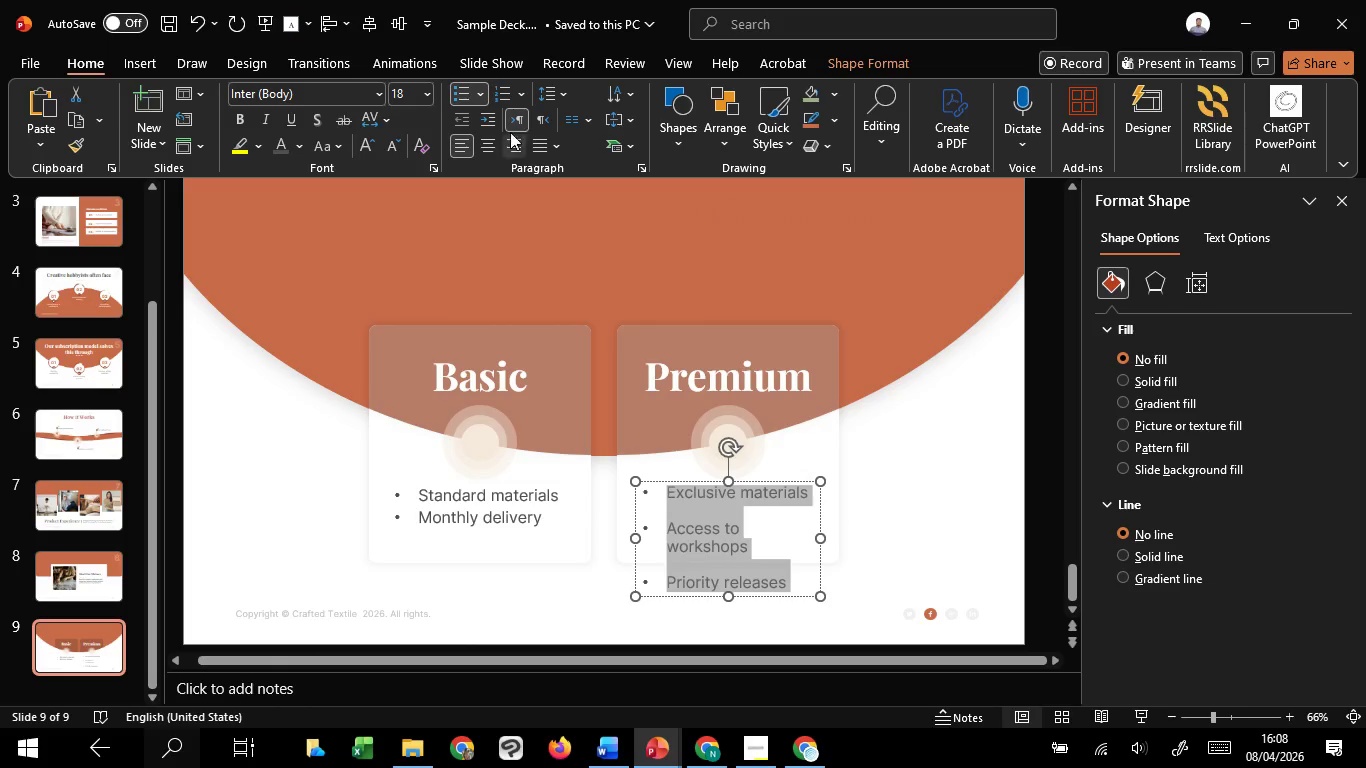 
left_click([574, 96])
 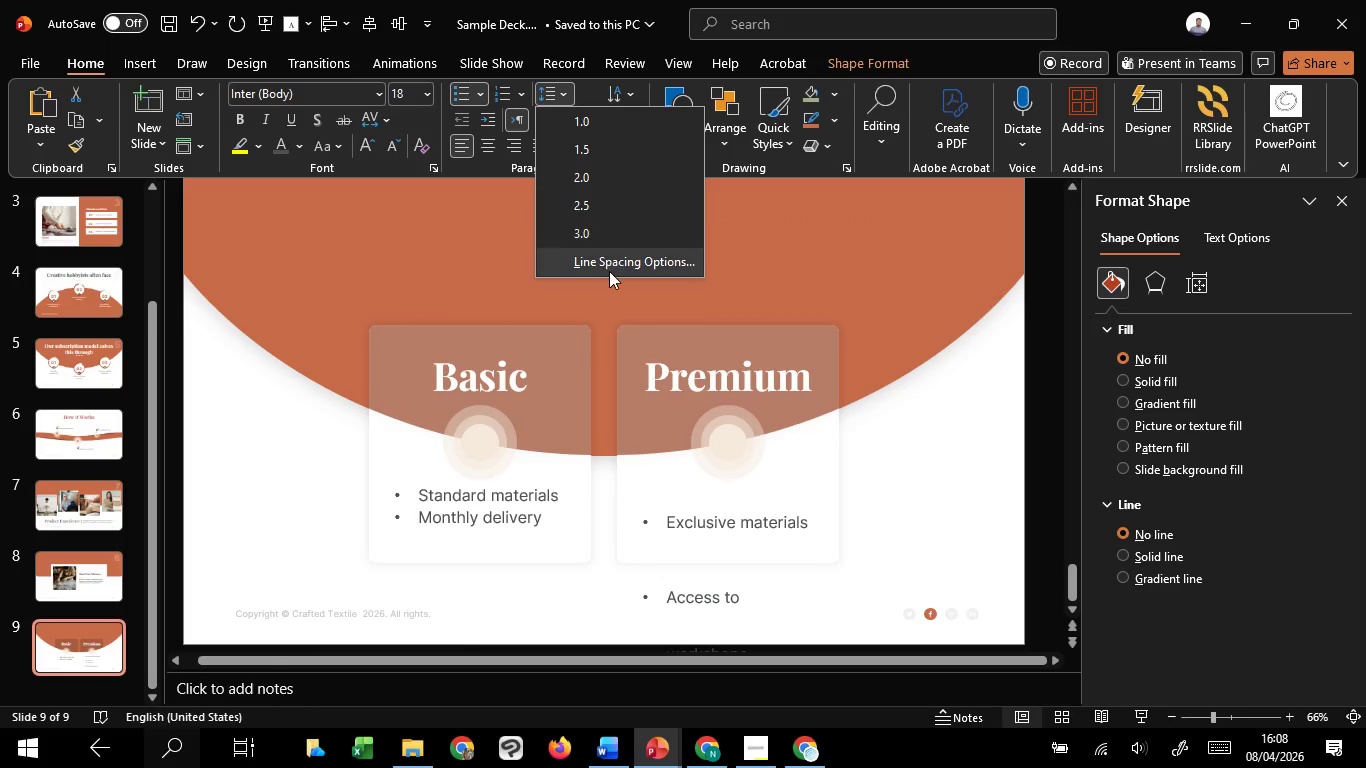 
left_click([609, 271])
 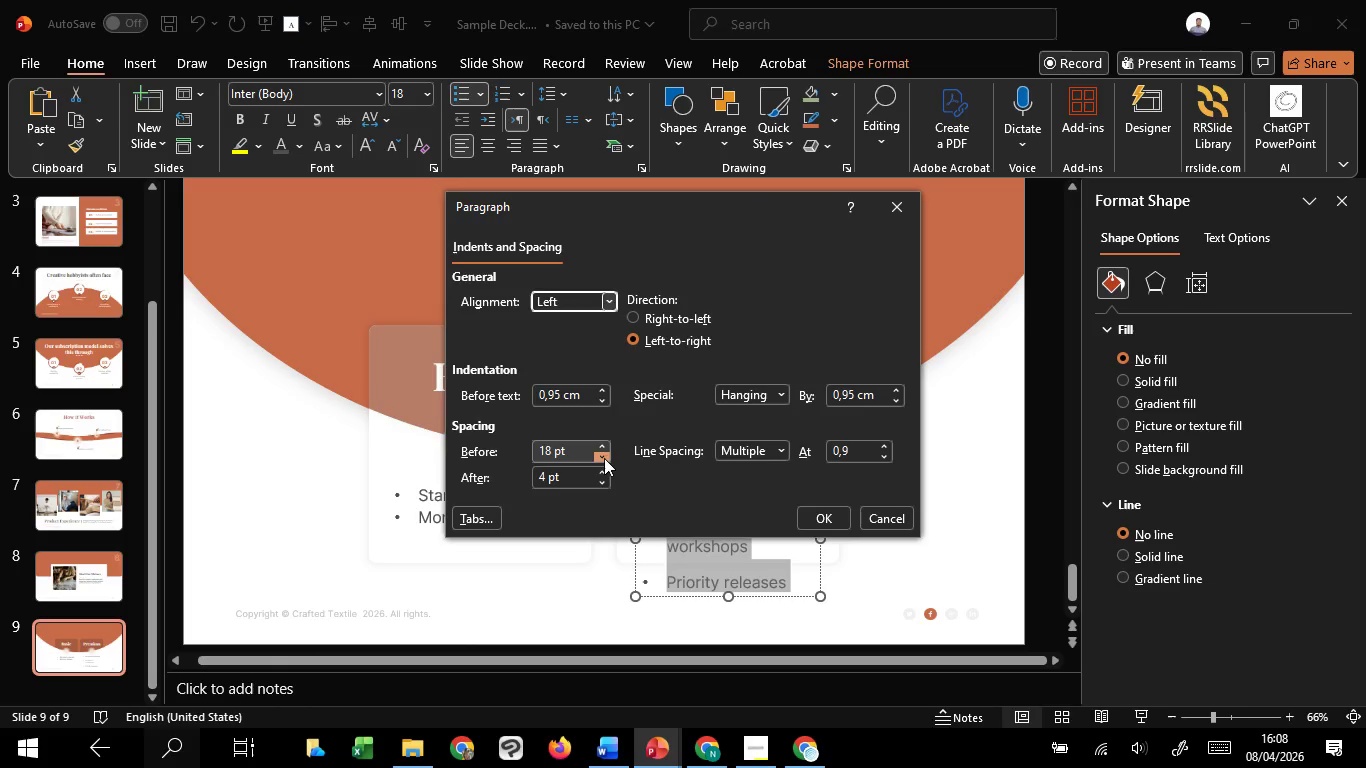 
double_click([604, 458])
 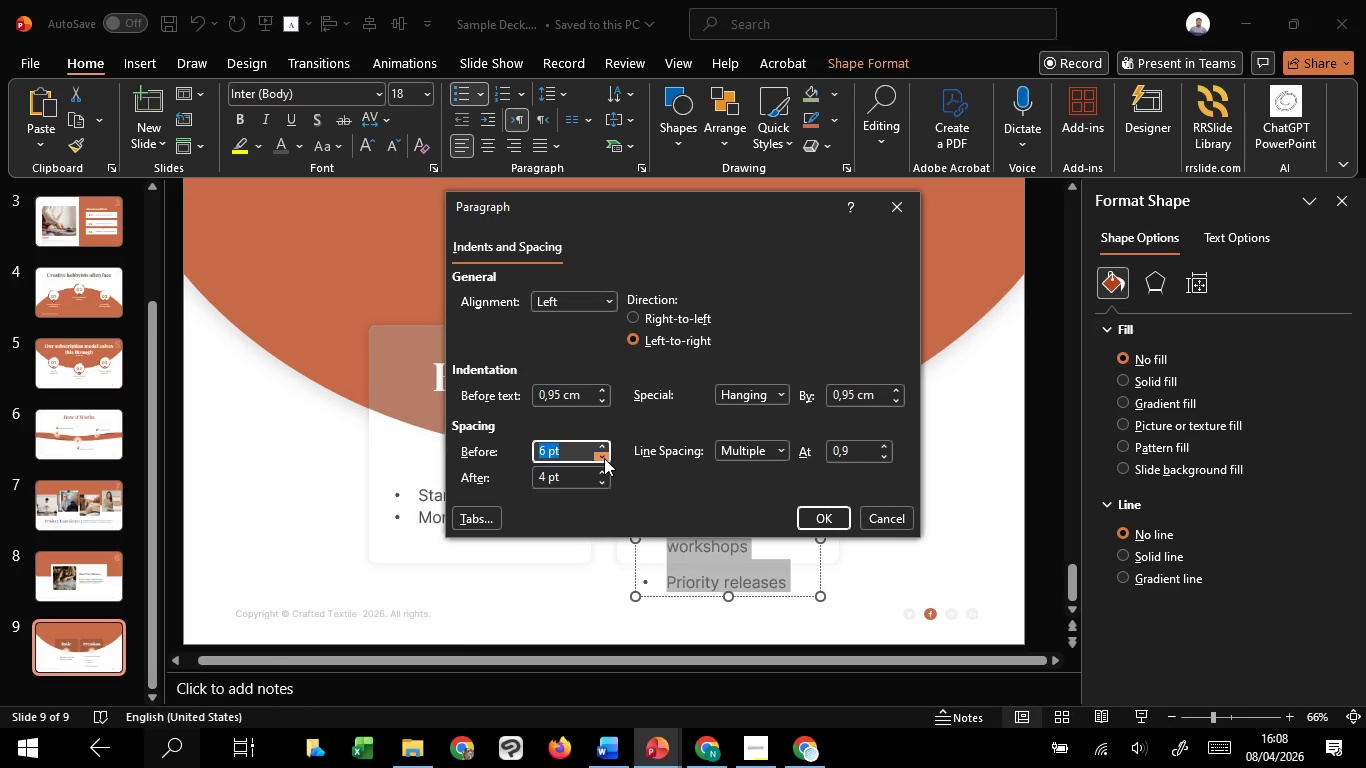 
triple_click([604, 458])
 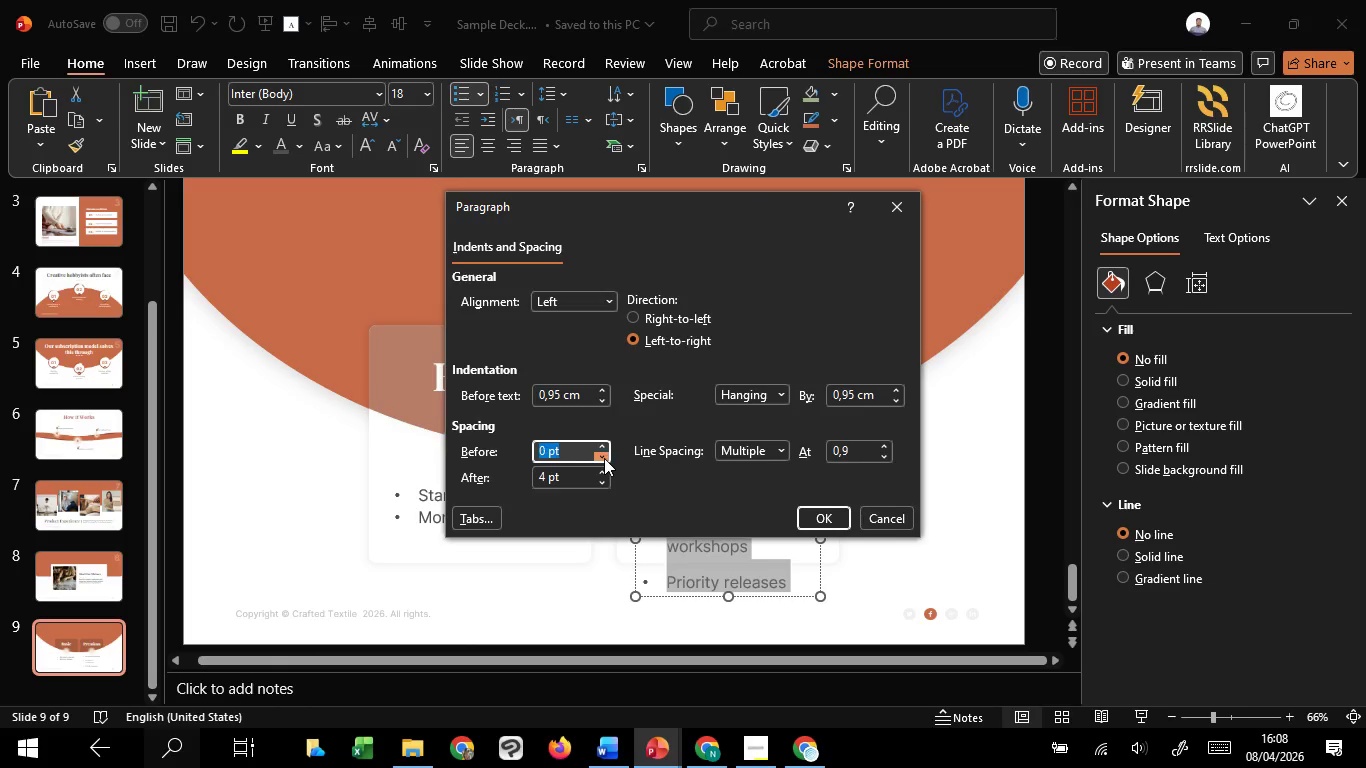 
triple_click([604, 458])
 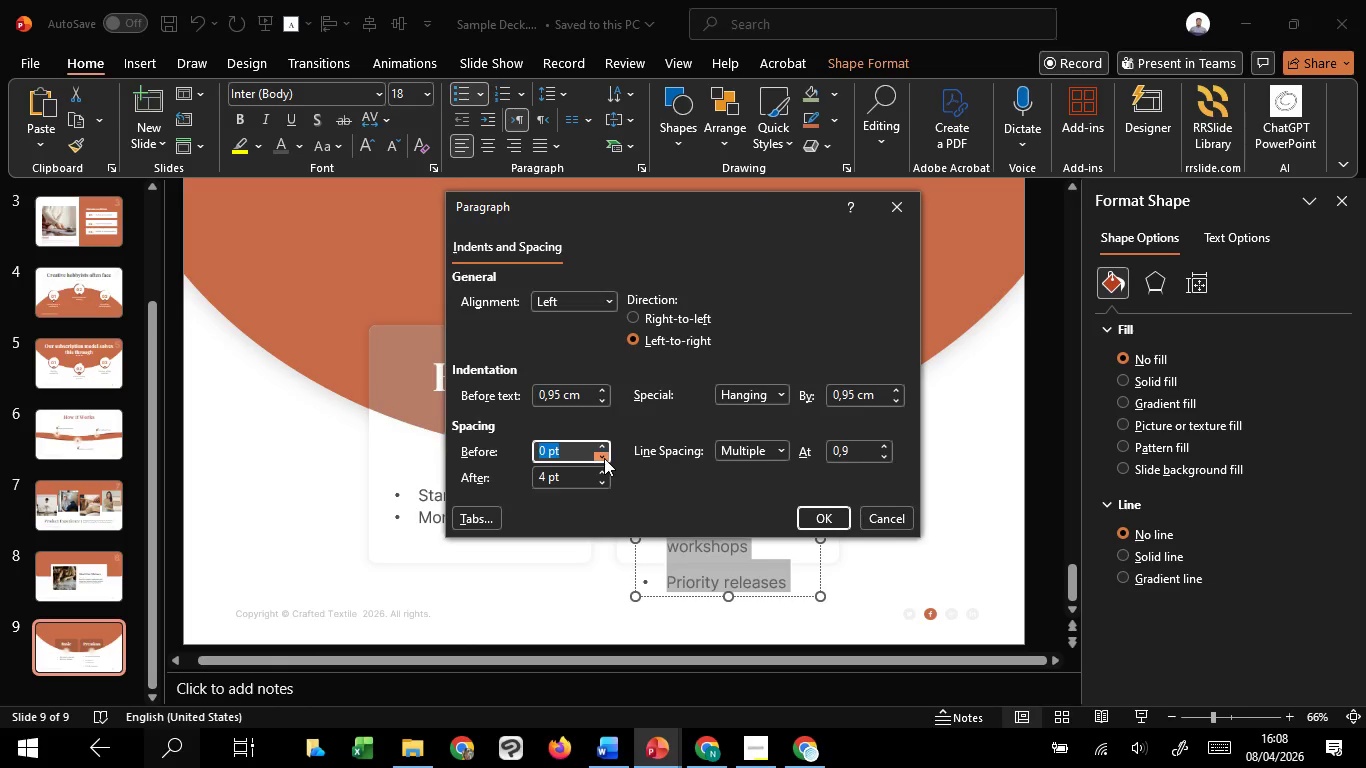 
triple_click([604, 458])
 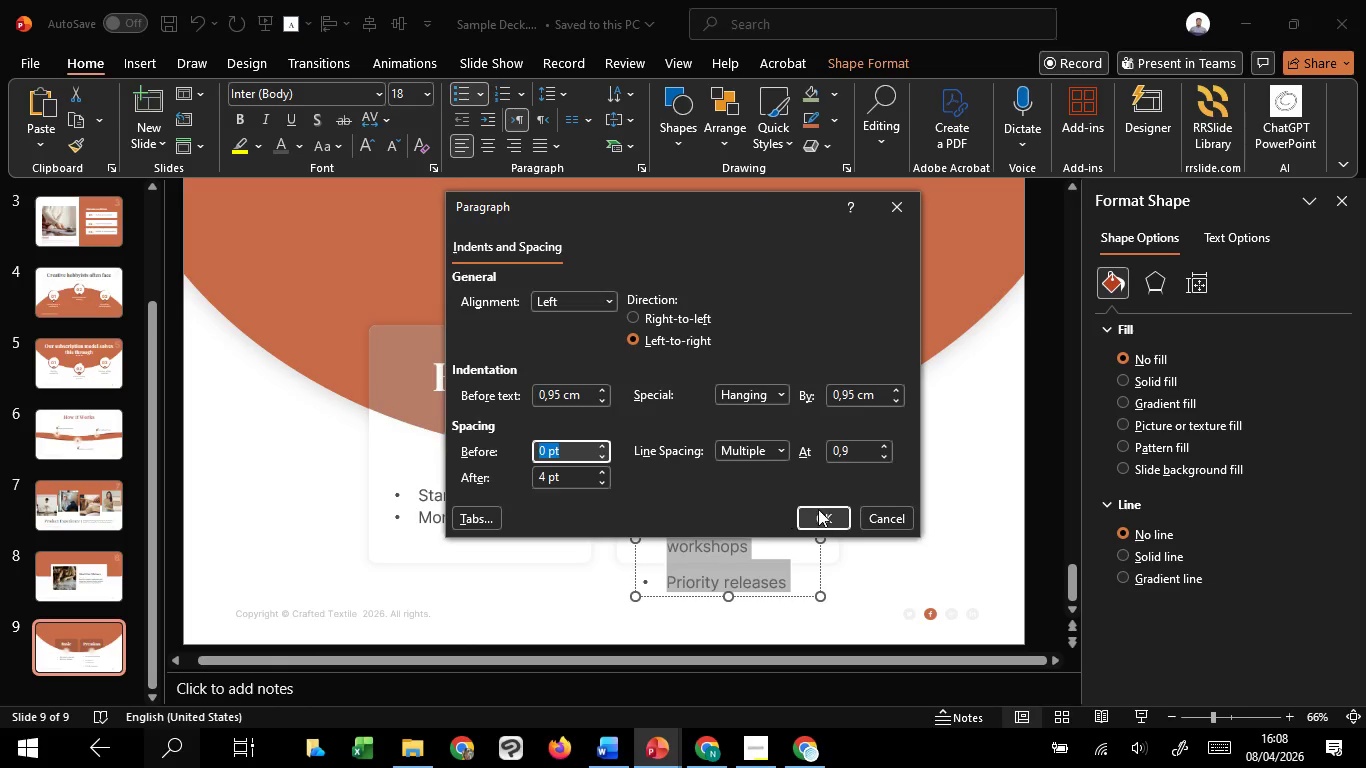 
left_click([822, 513])
 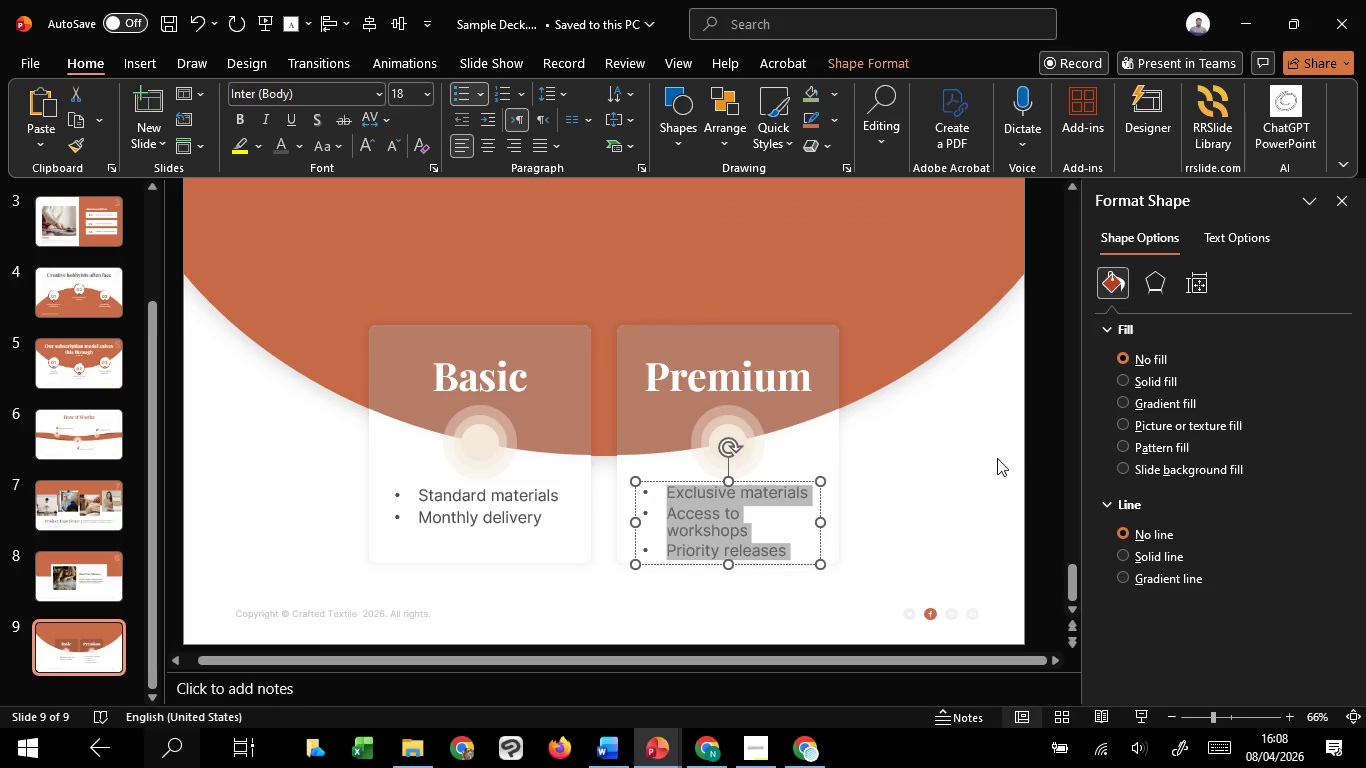 
left_click([997, 458])
 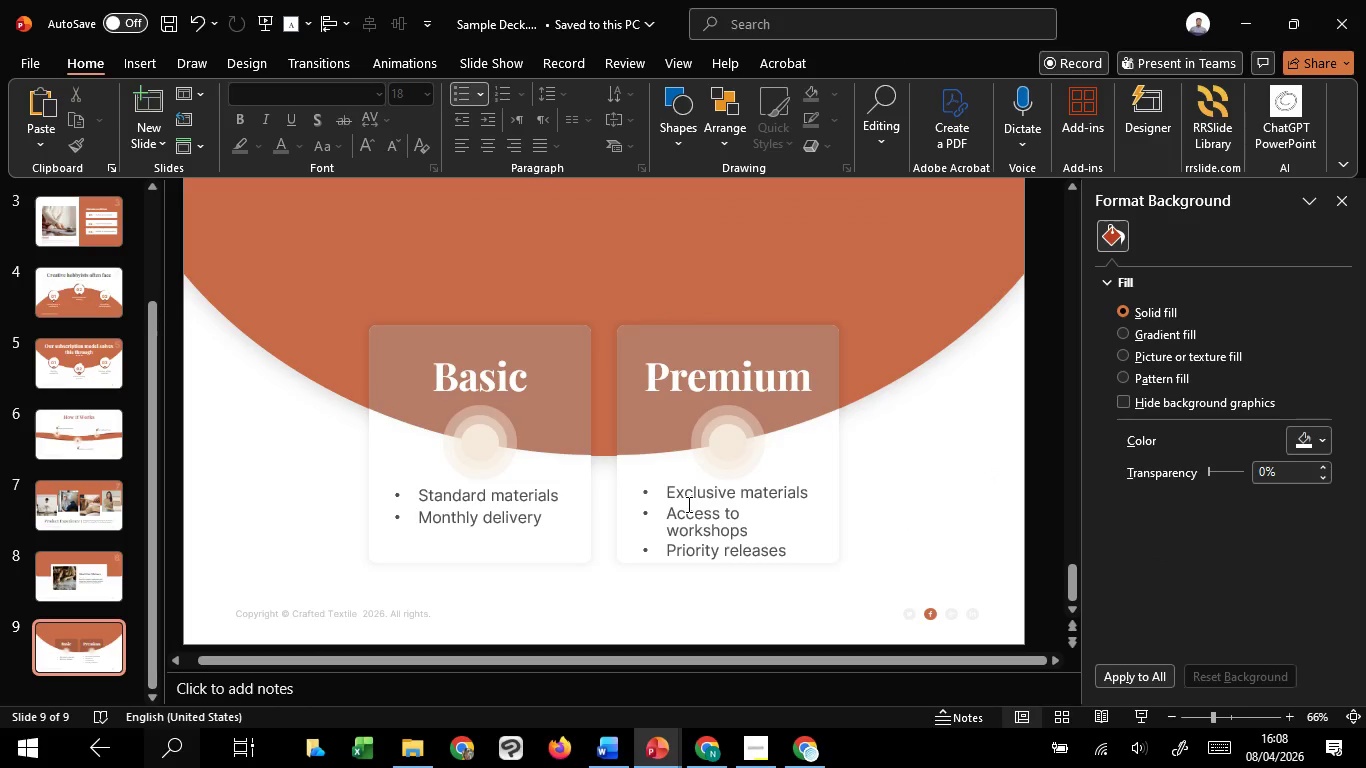 
left_click([687, 504])
 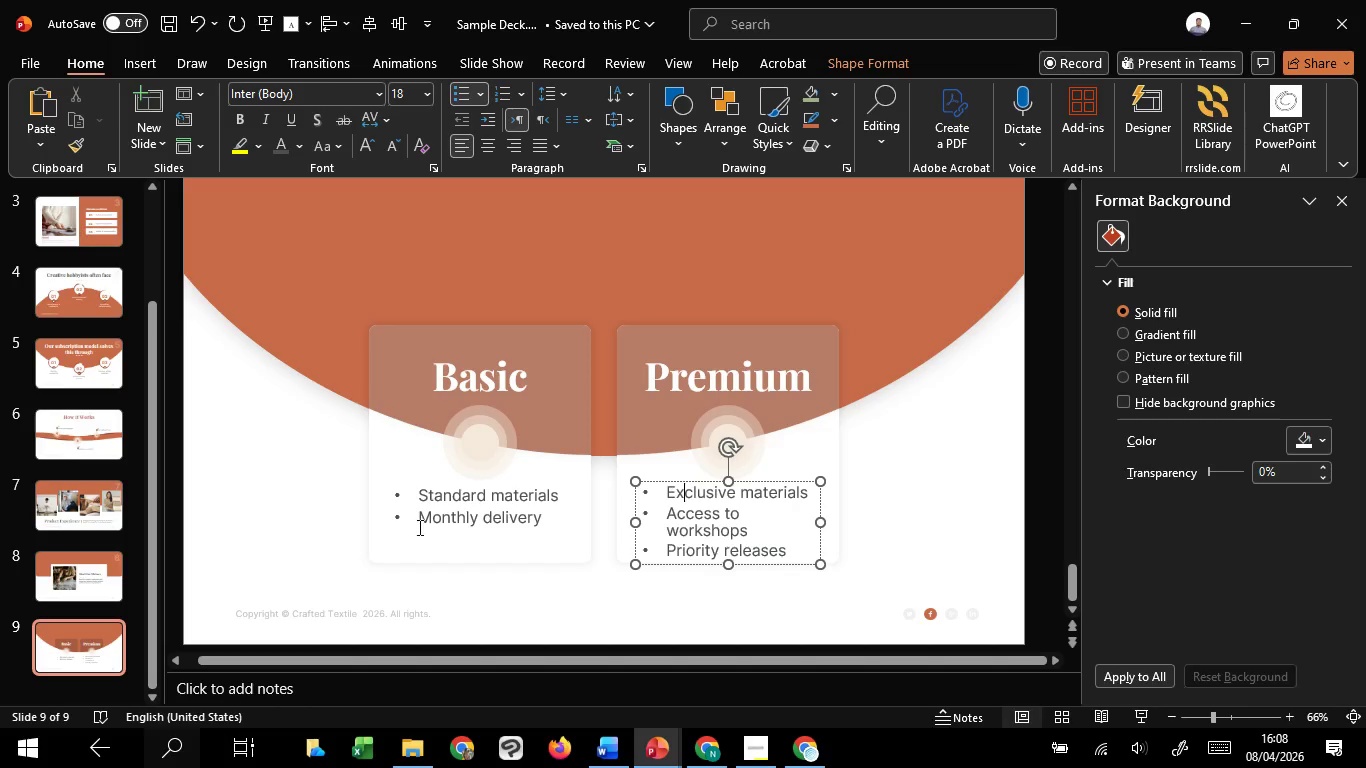 
hold_key(key=ShiftLeft, duration=1.52)
left_click([485, 500])
 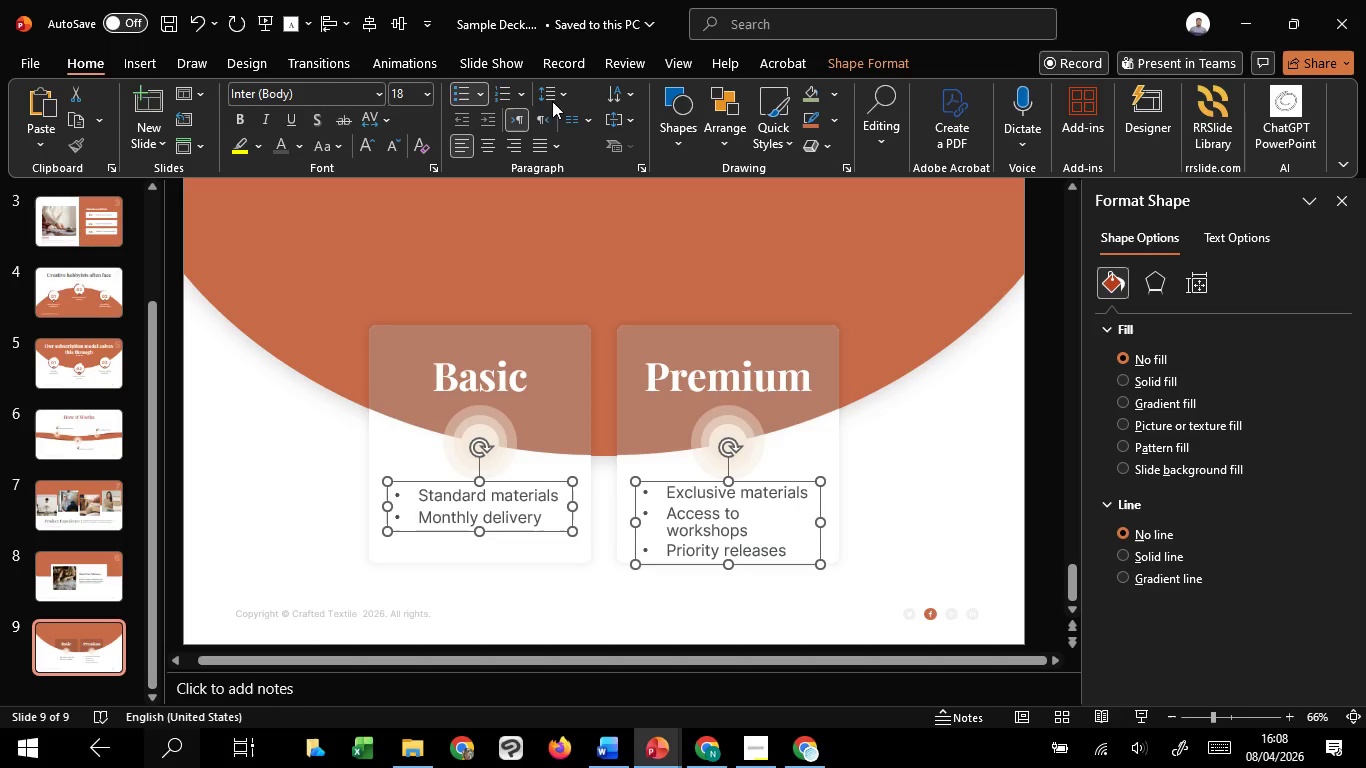 
left_click([551, 89])
 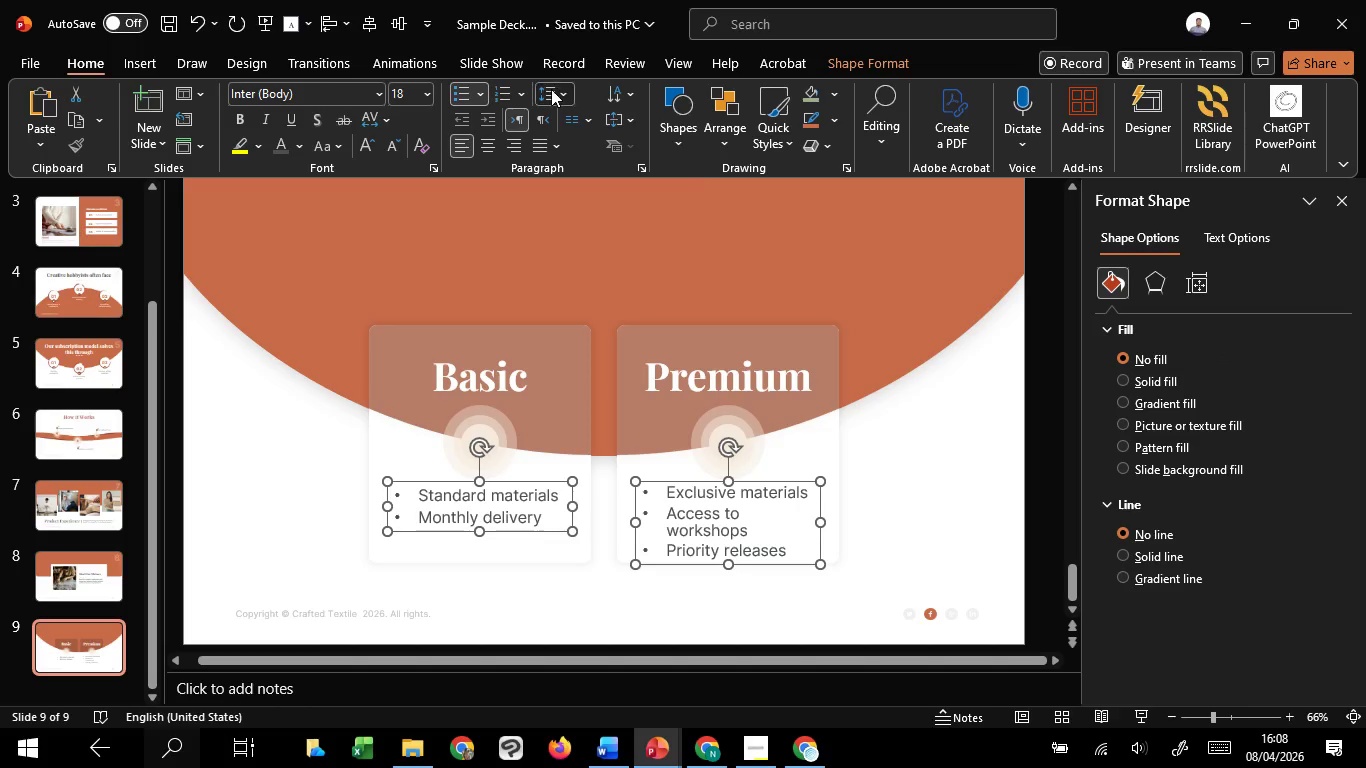 
key(Shift+ShiftLeft)
 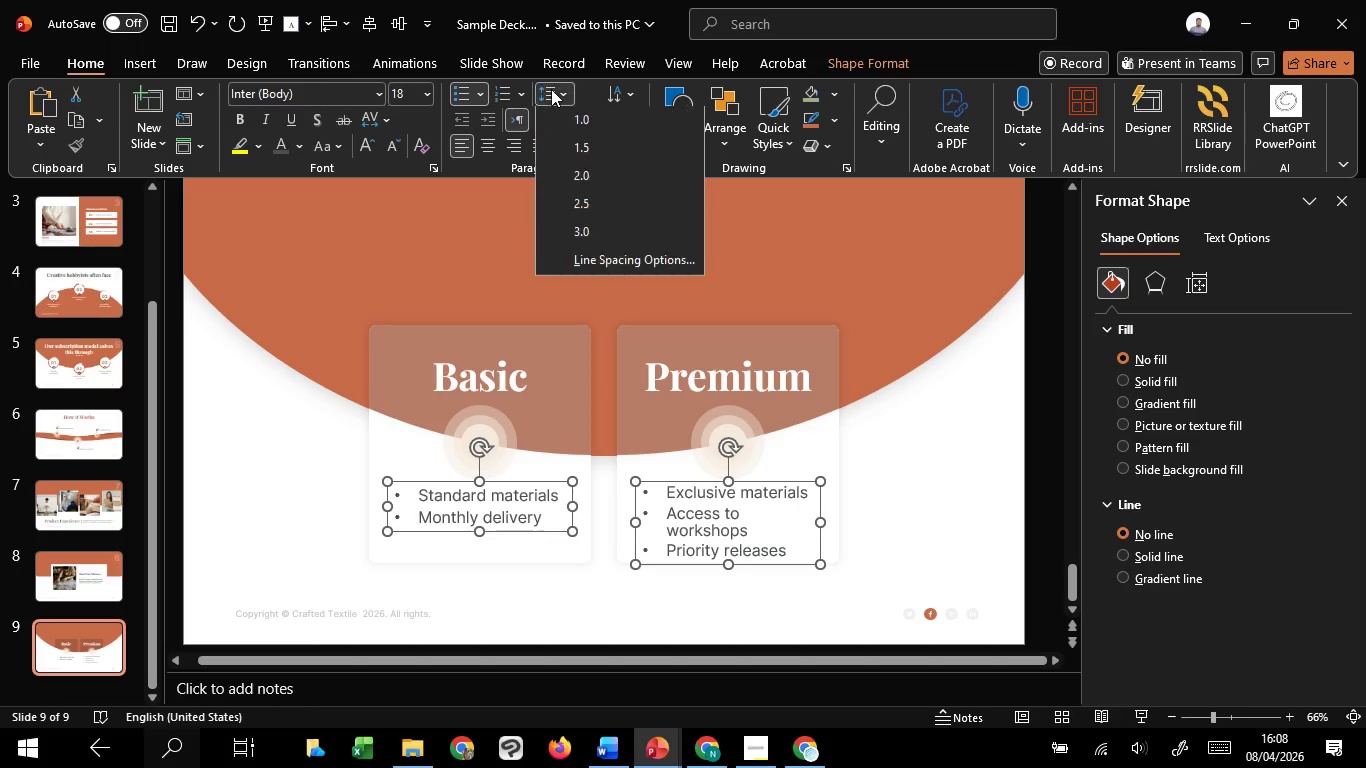 
key(Shift+ShiftLeft)
 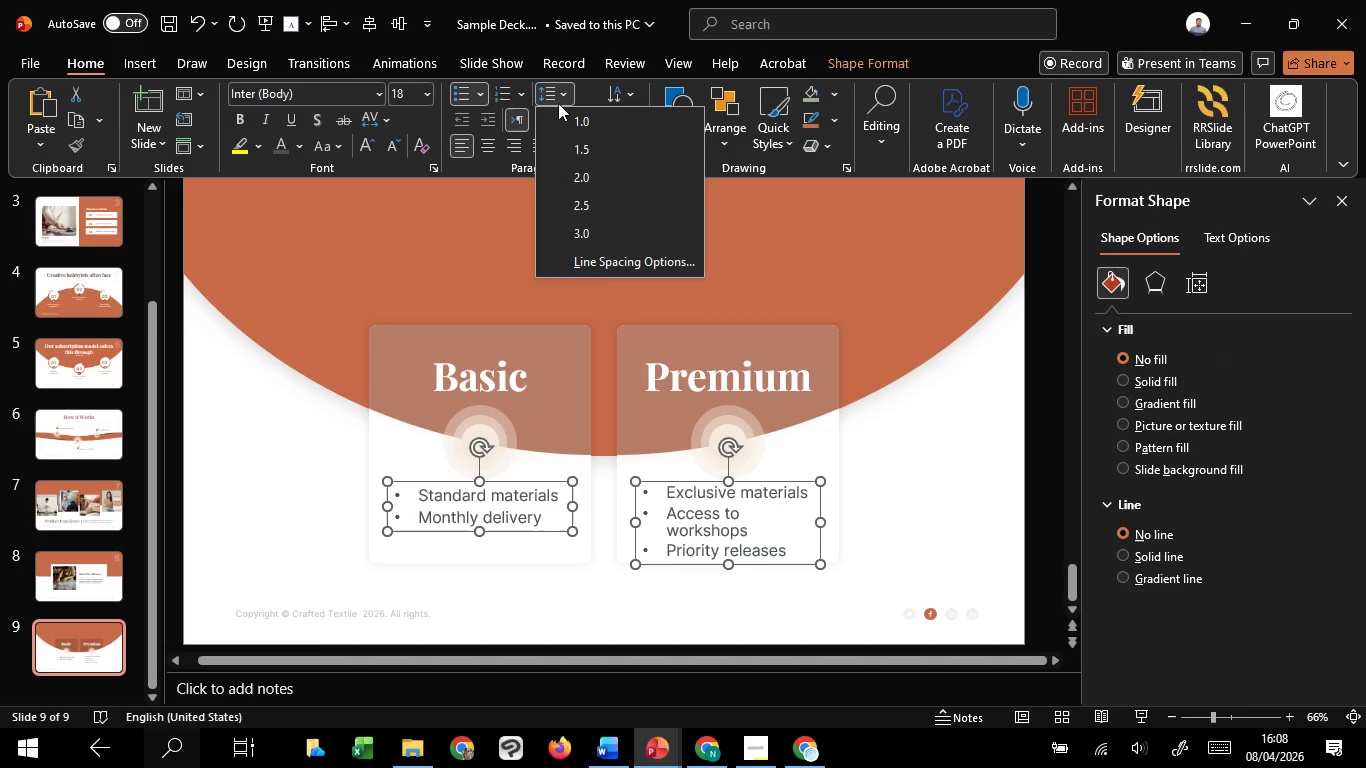 
key(Shift+ShiftLeft)
 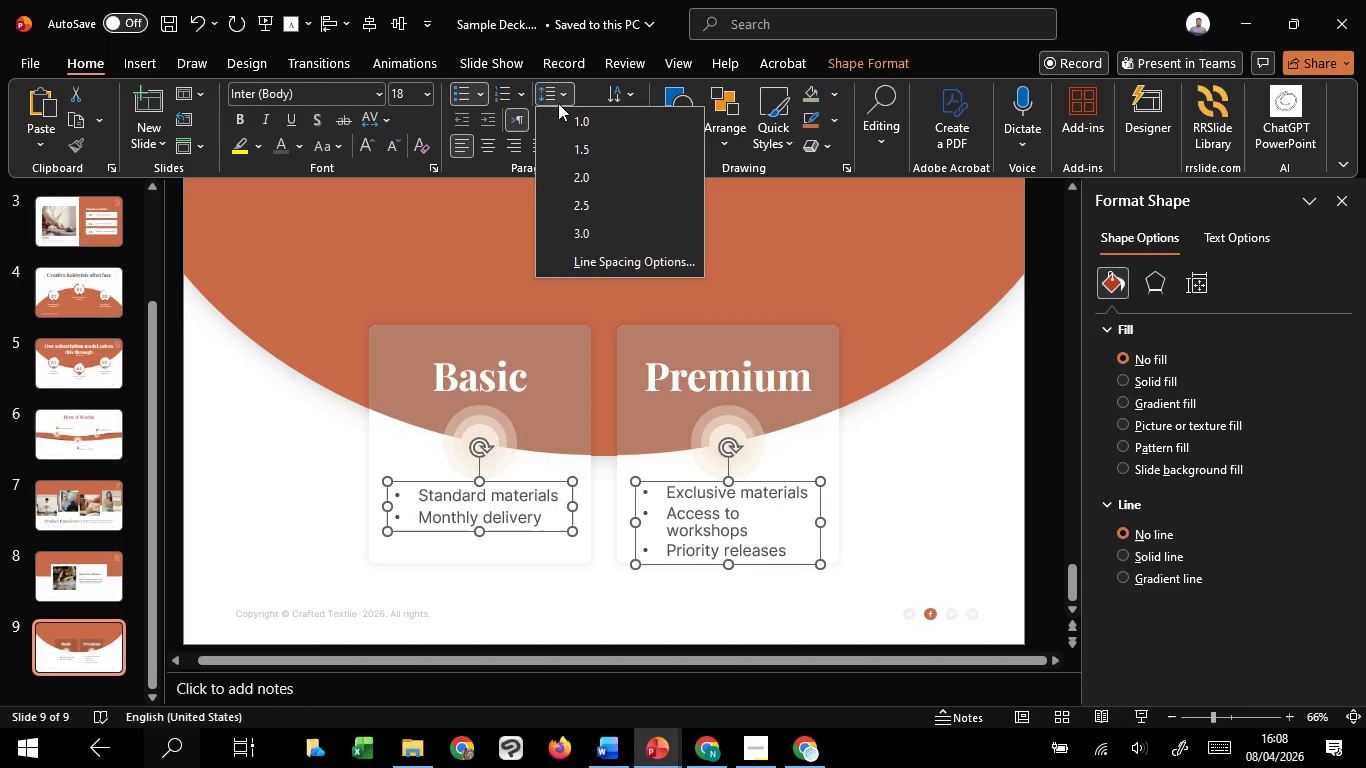 
key(Shift+ShiftLeft)
 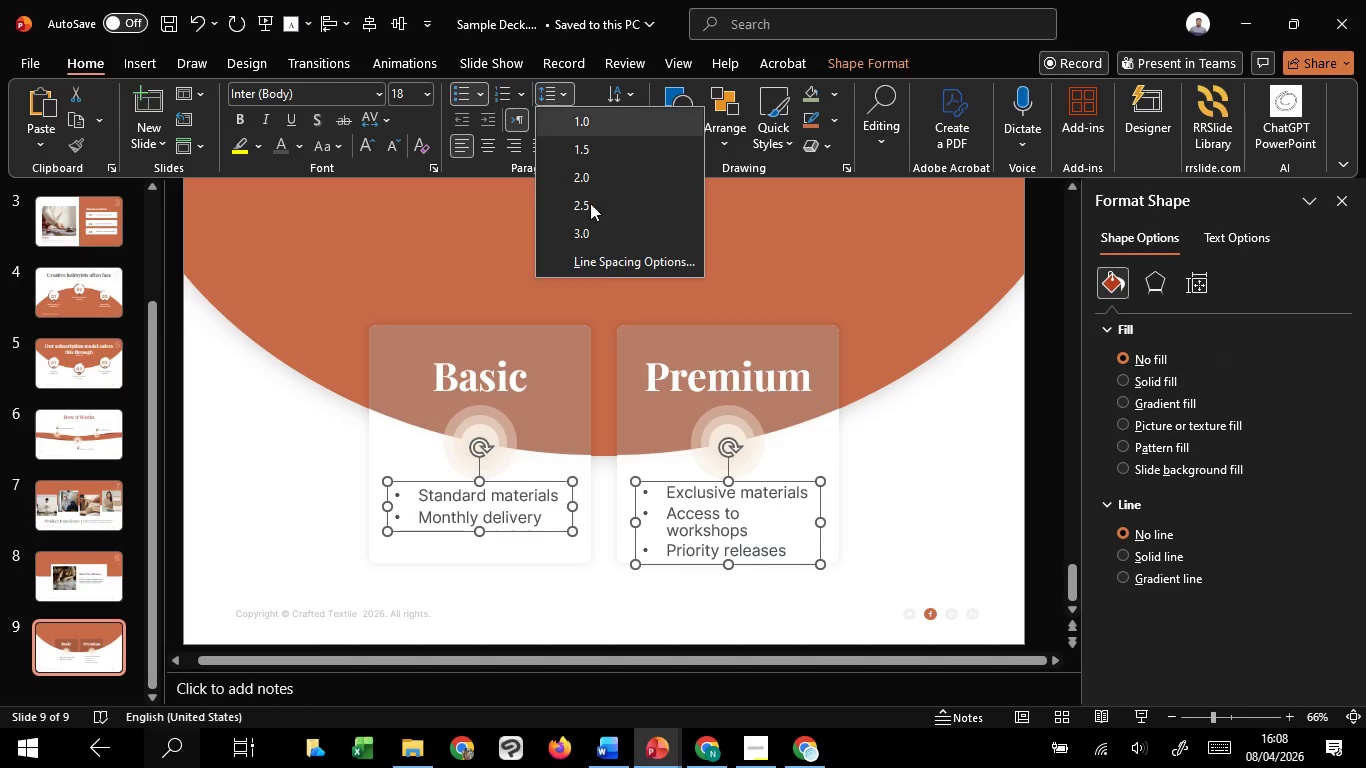 
key(Shift+ShiftLeft)
 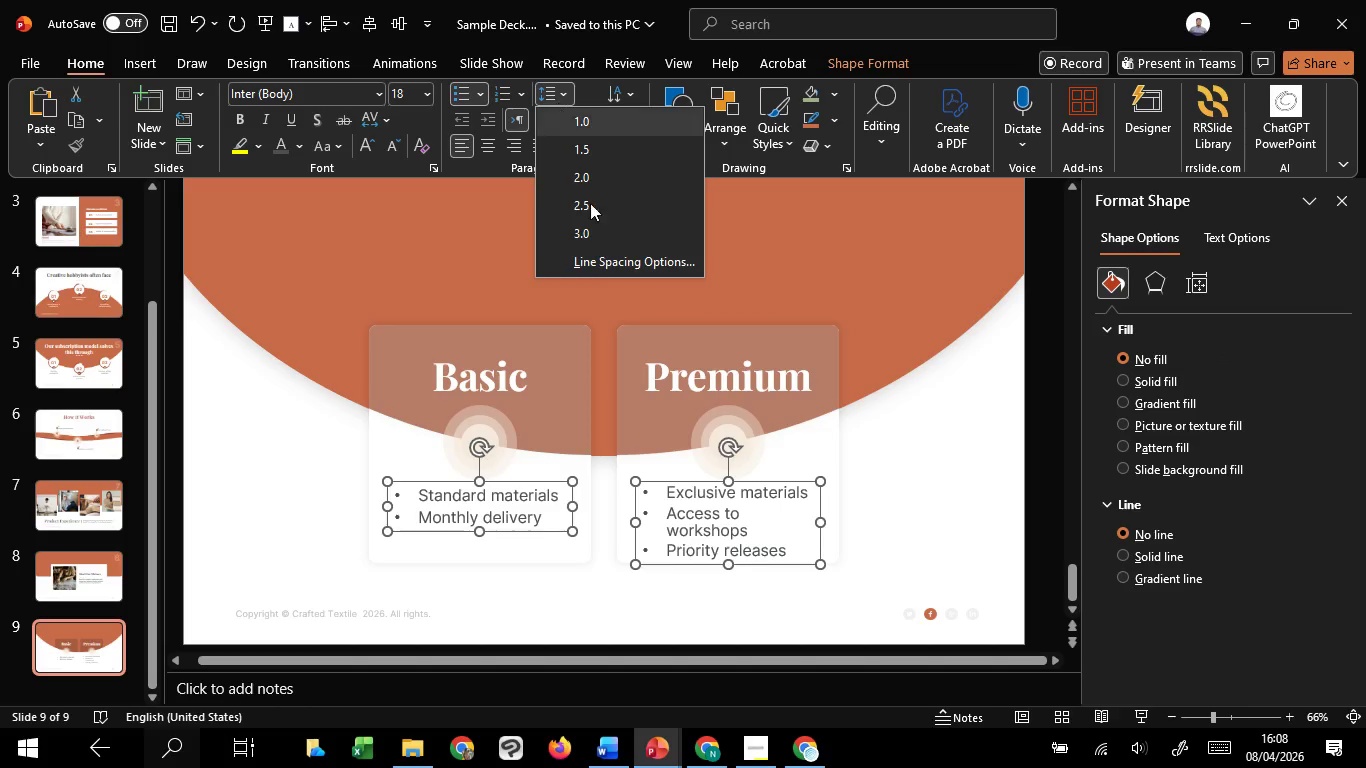 
key(Shift+ShiftLeft)
 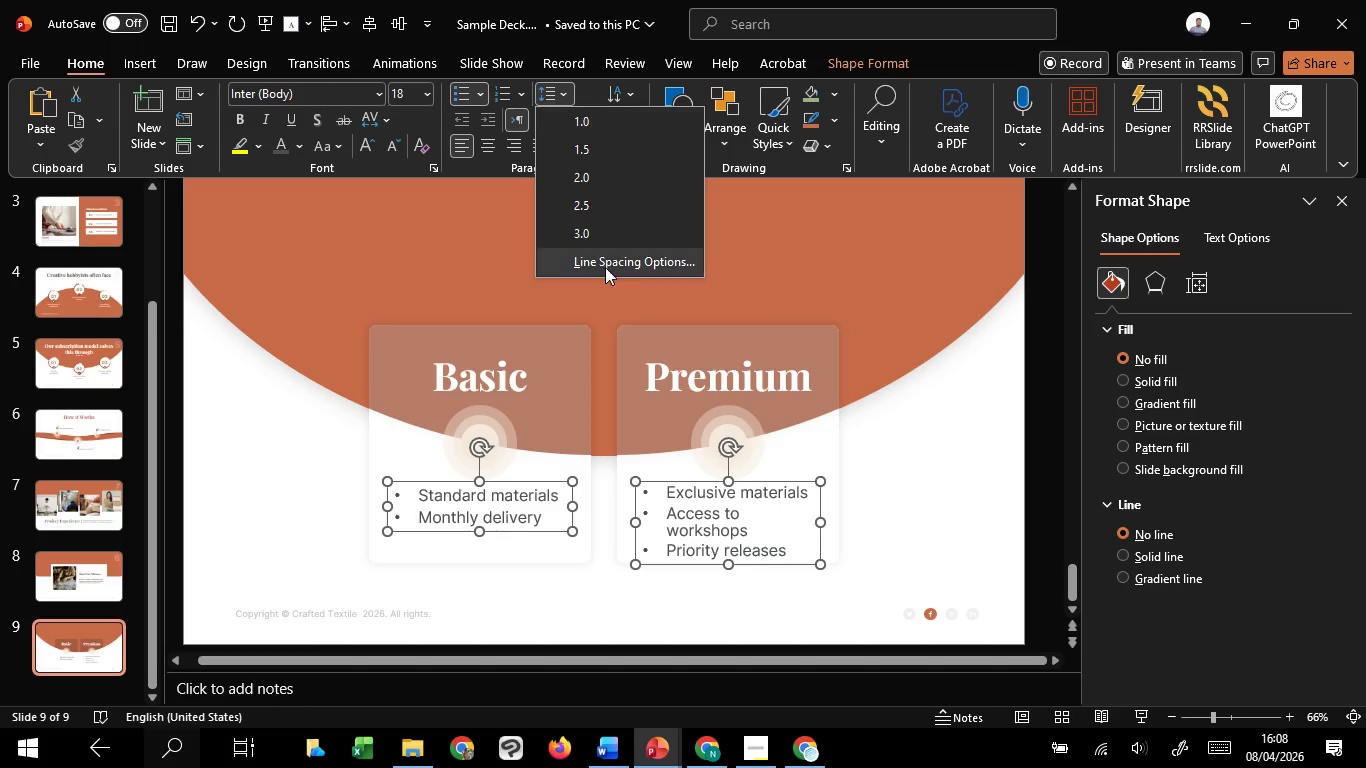 
key(Shift+ShiftLeft)
 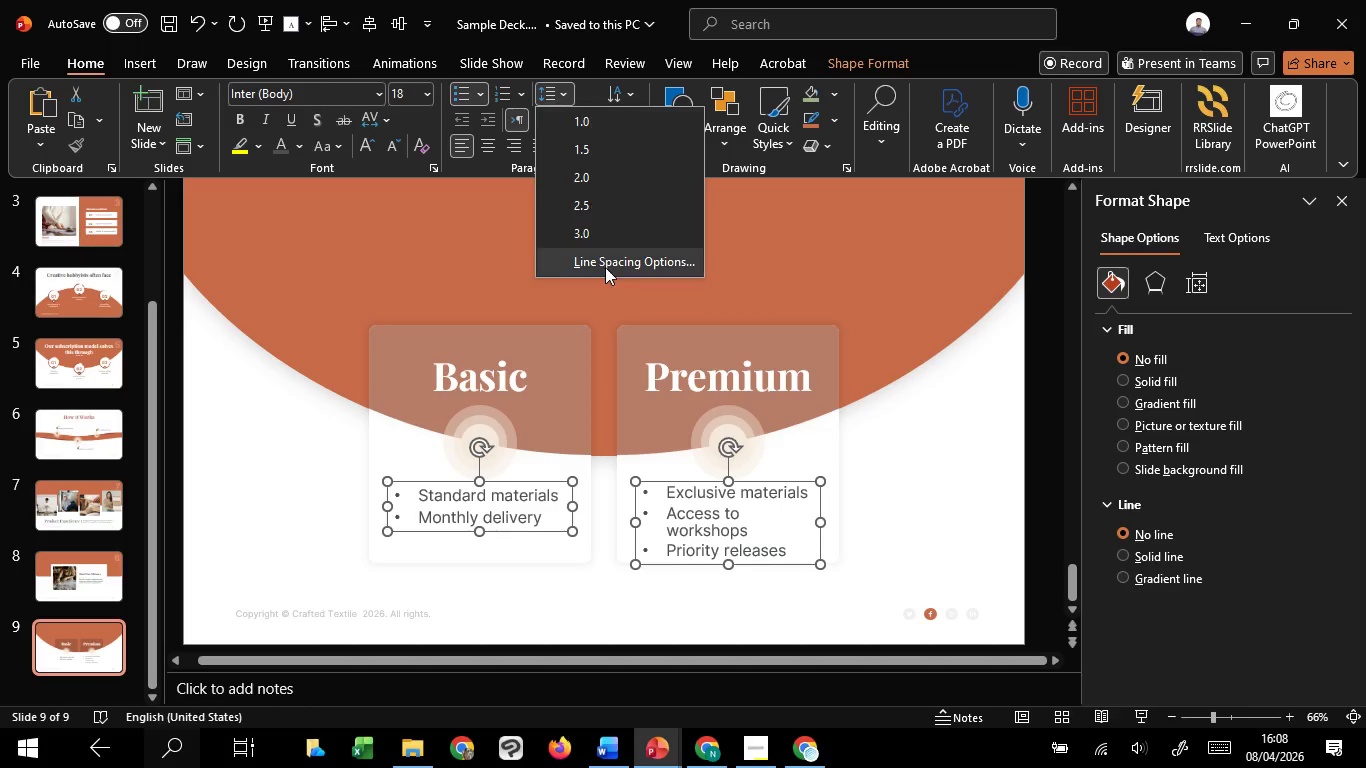 
key(Shift+ShiftLeft)
 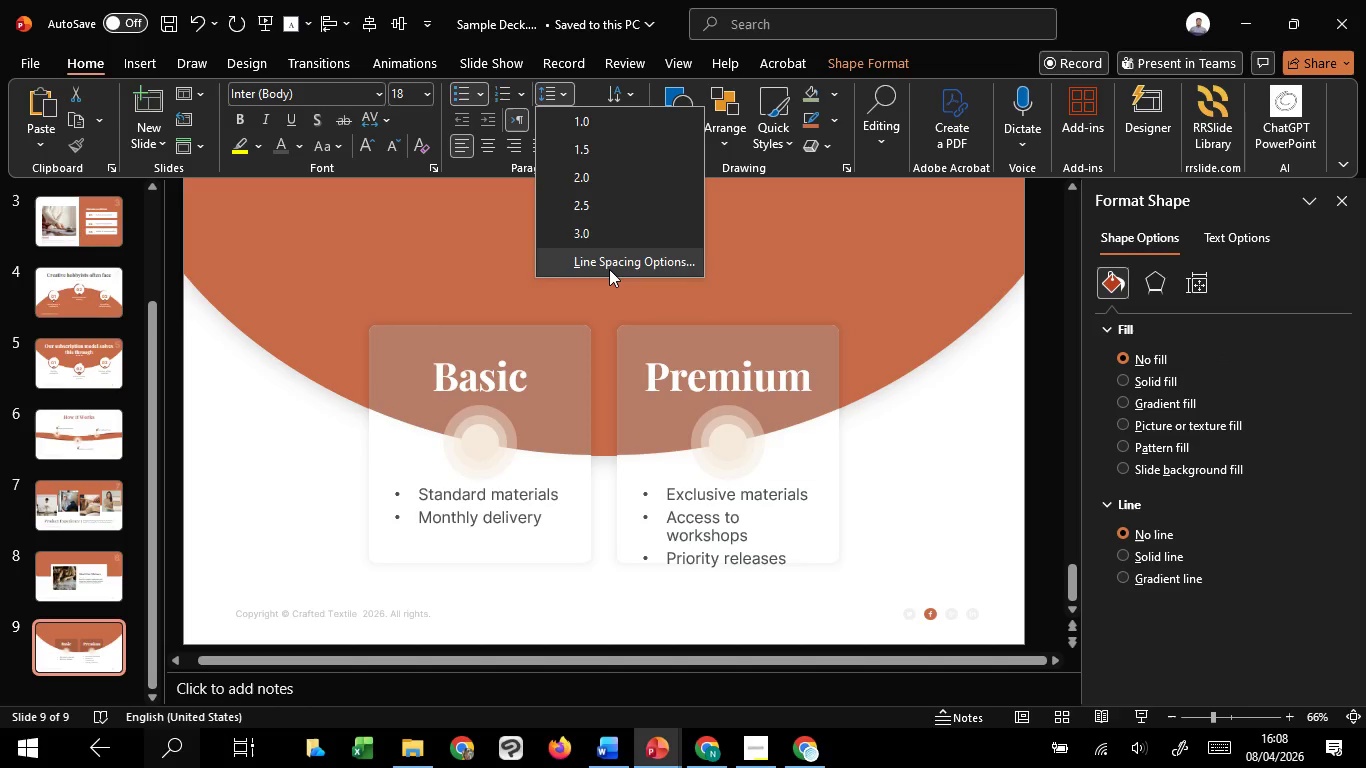 
left_click([609, 269])
 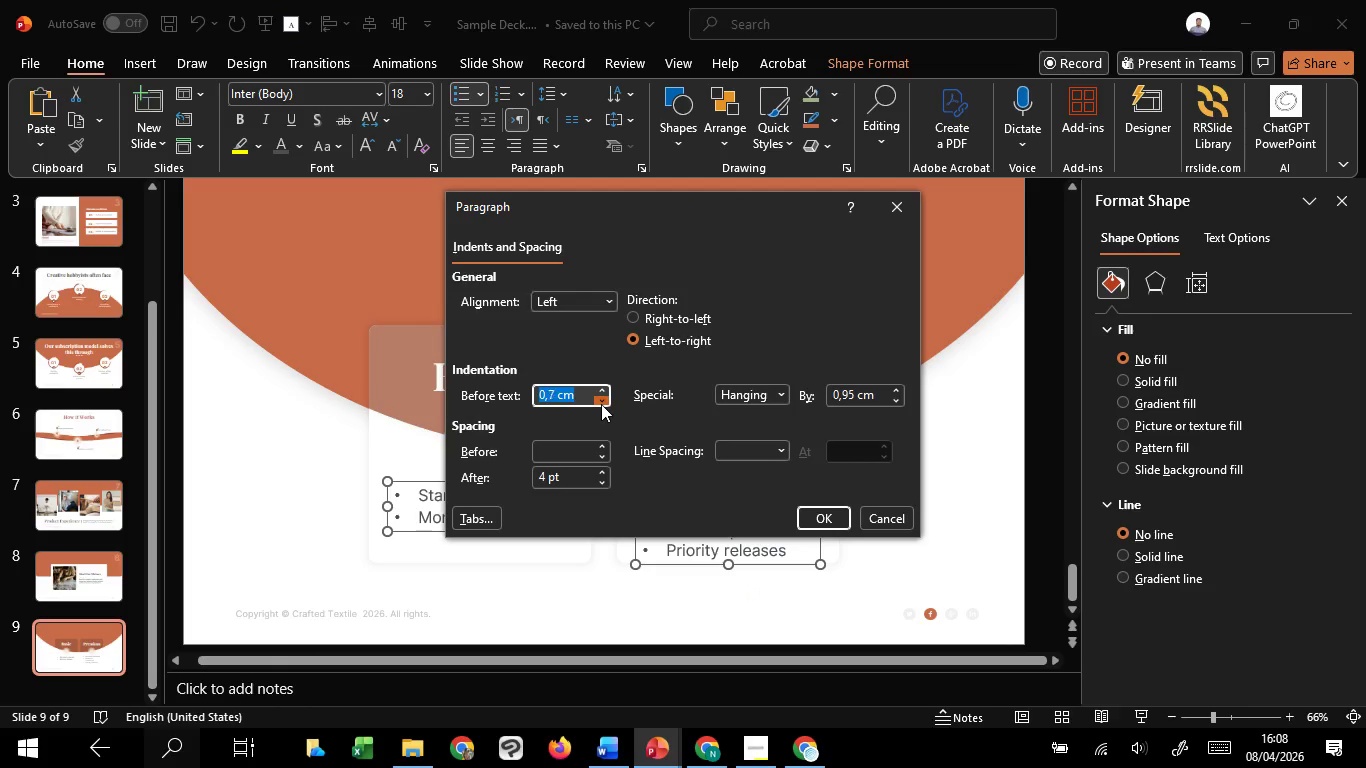 
left_click([601, 404])
 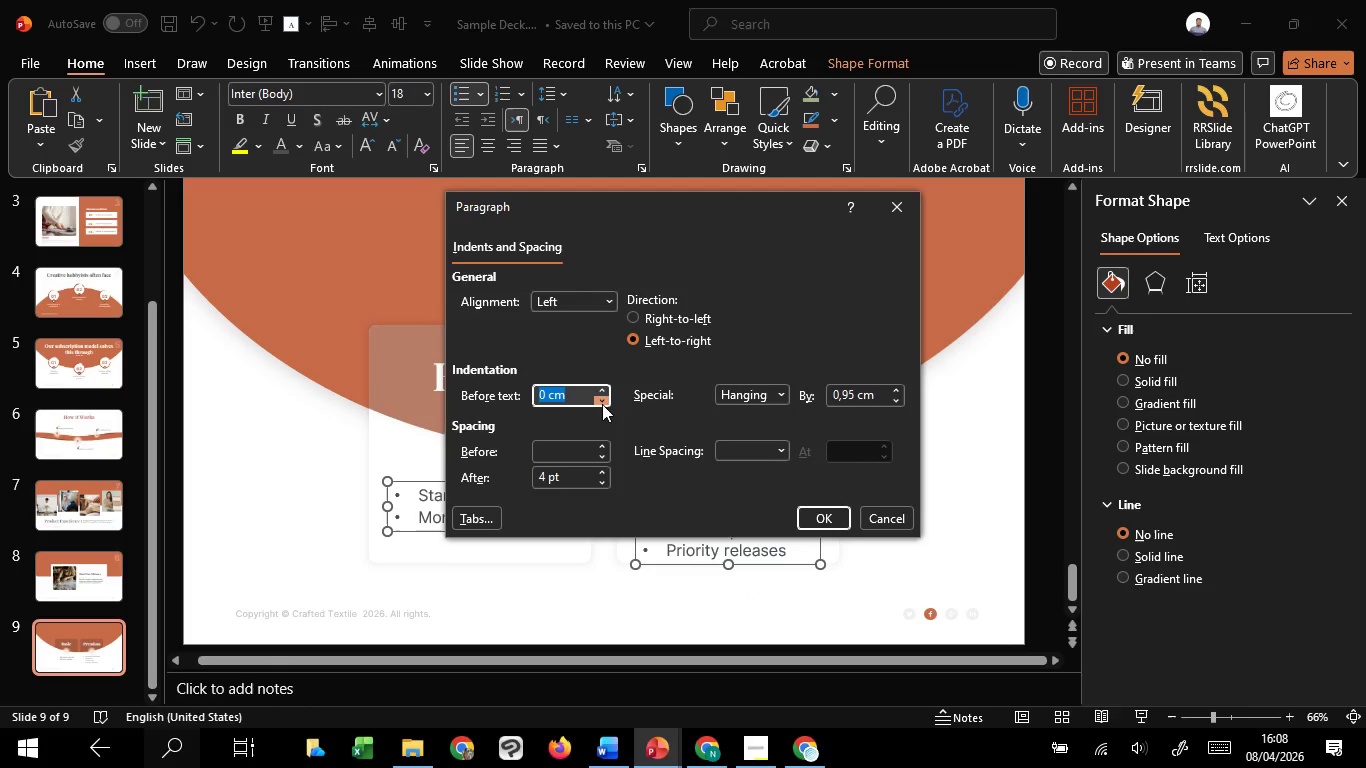 
left_click([602, 404])
 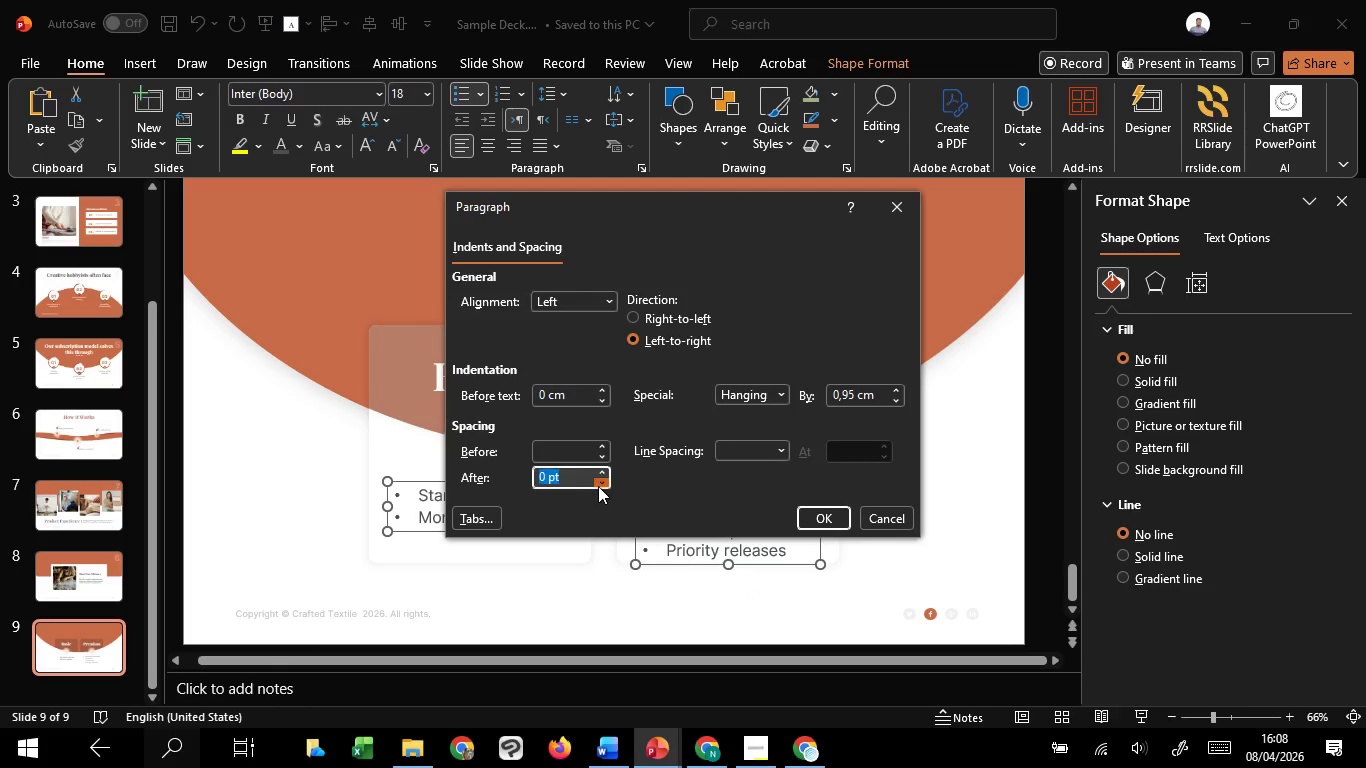 
left_click([598, 486])
 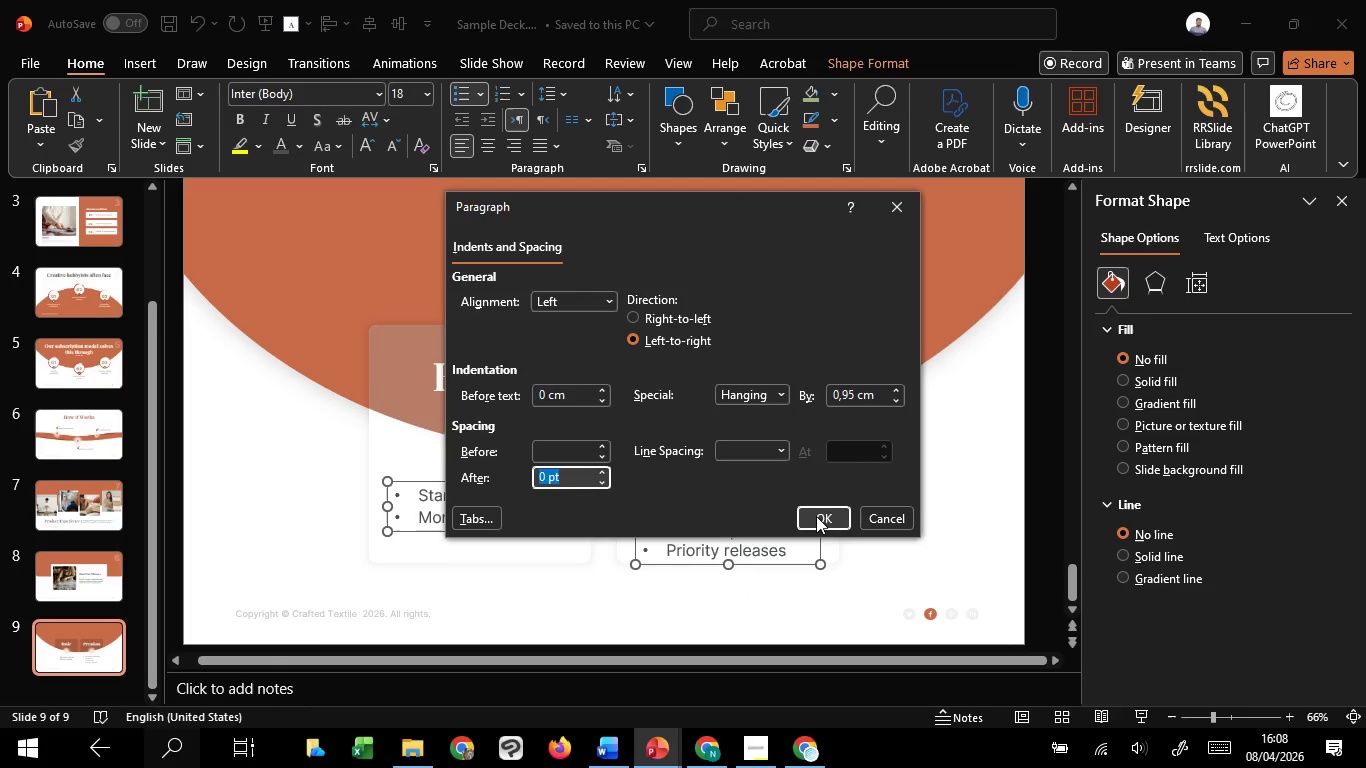 
left_click([817, 516])
 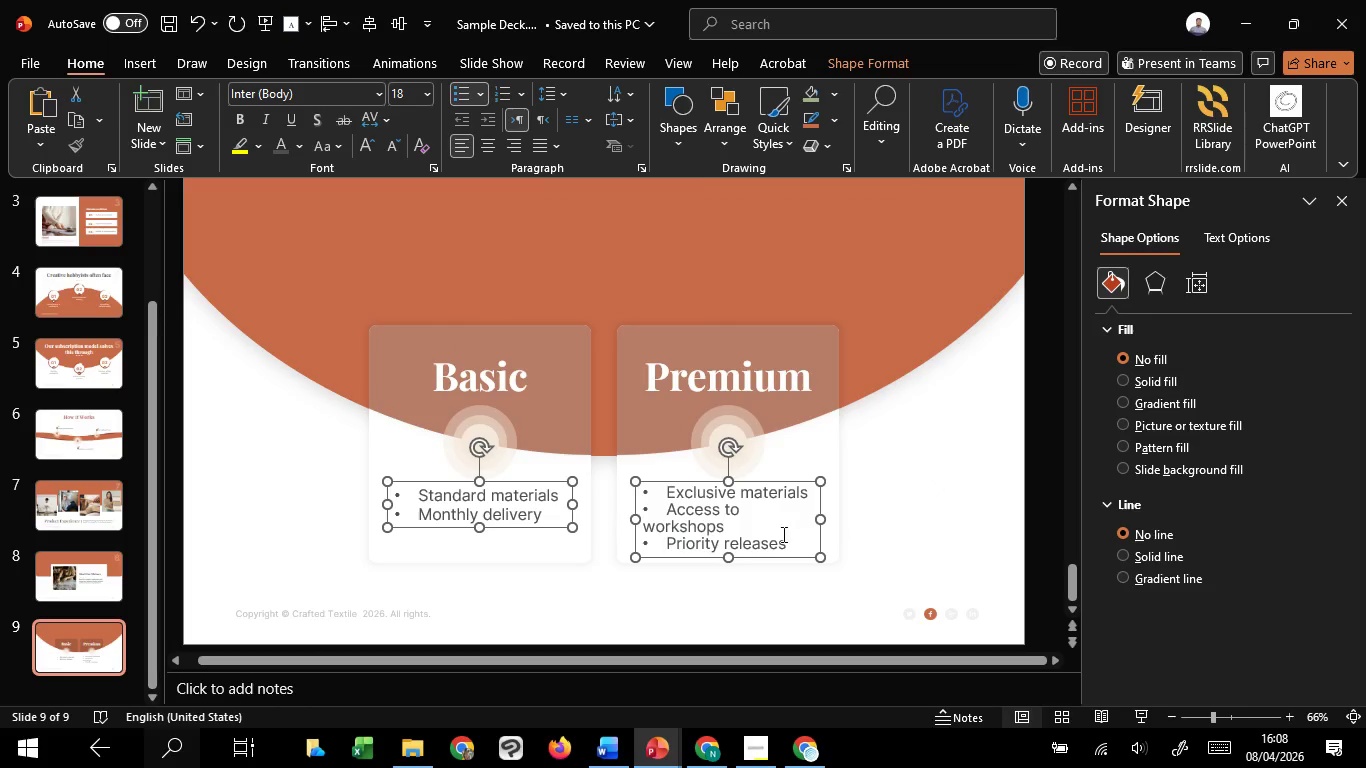 
left_click([673, 537])
 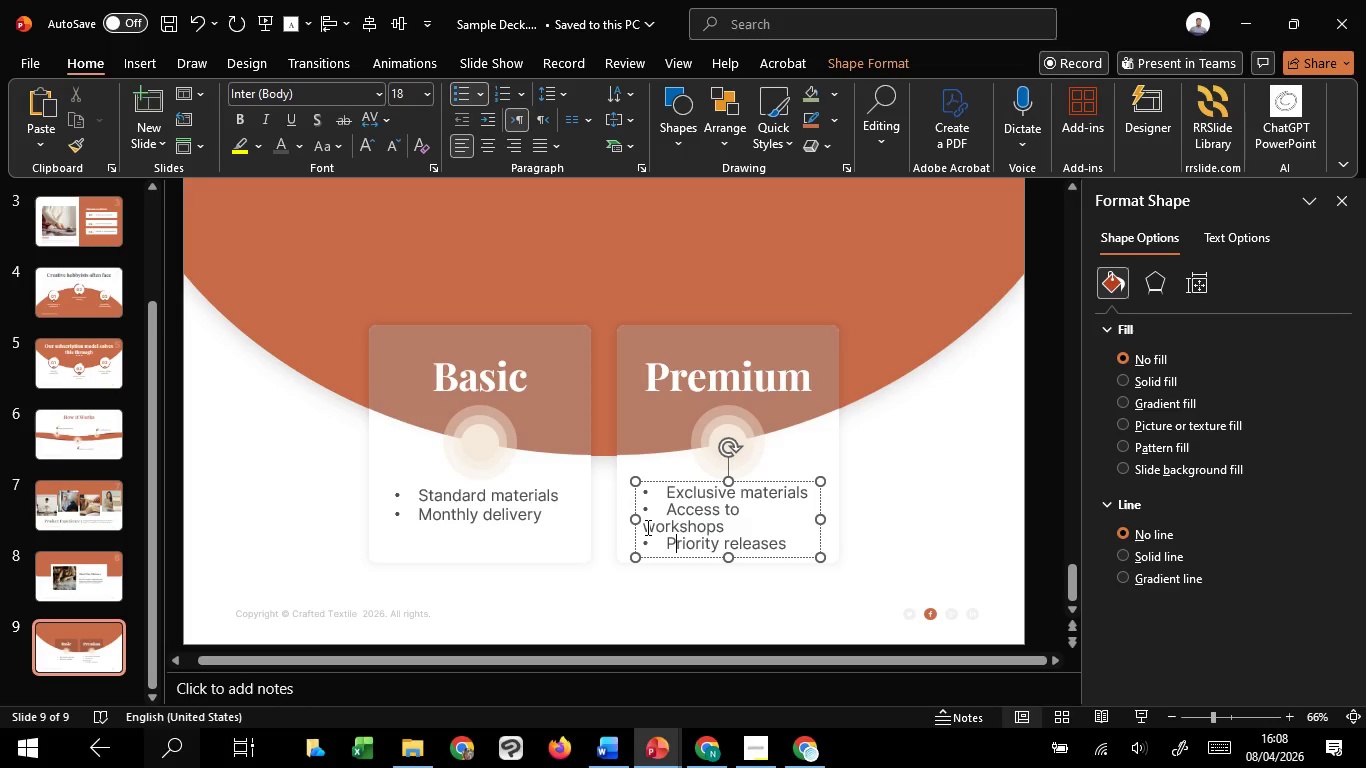 
left_click([646, 527])
 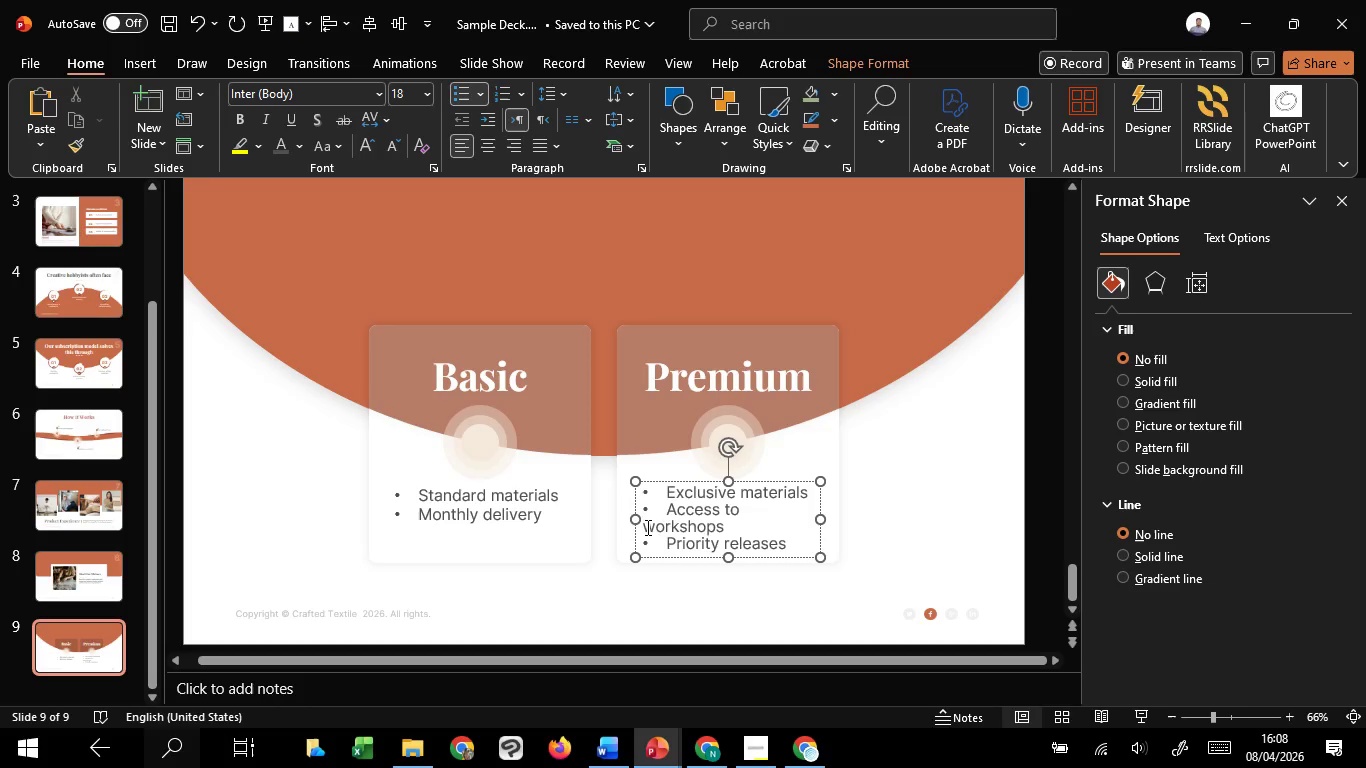 
key(Backspace)
 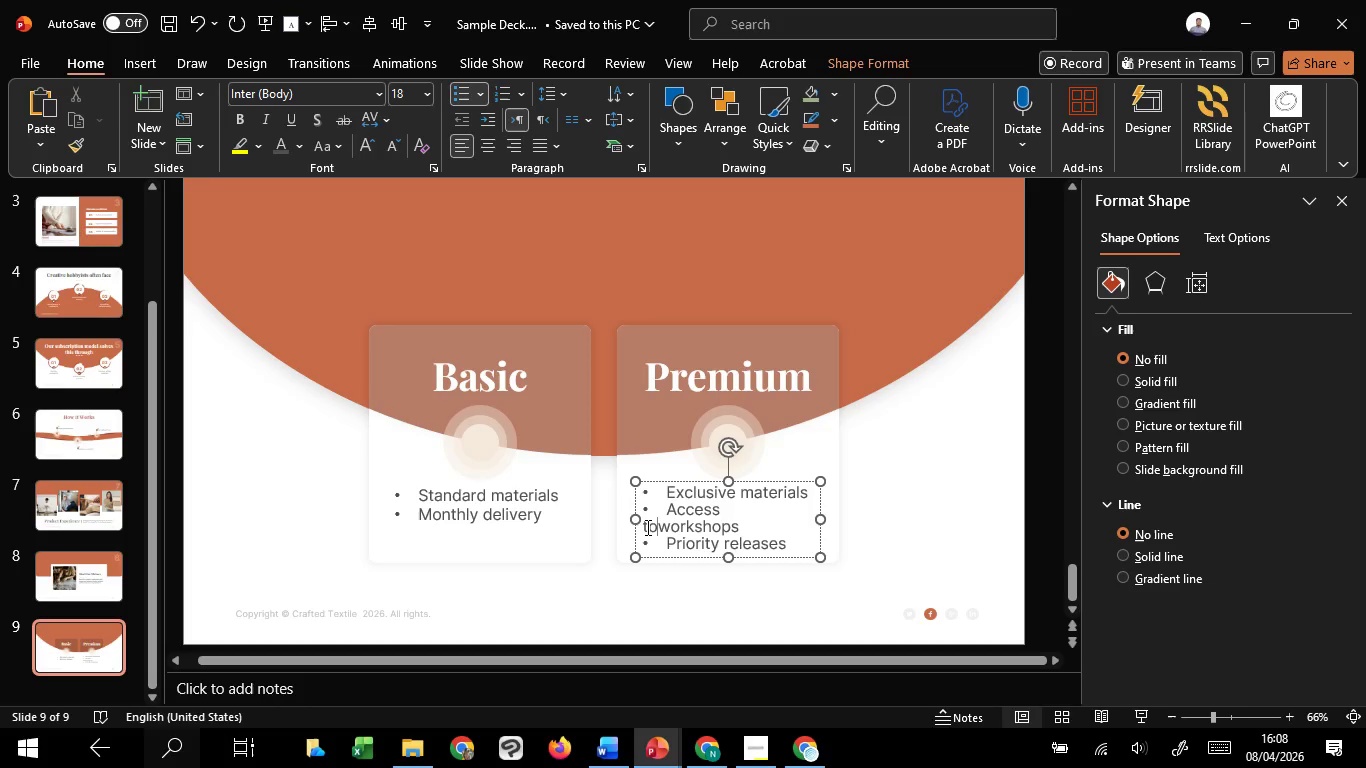 
key(Space)
 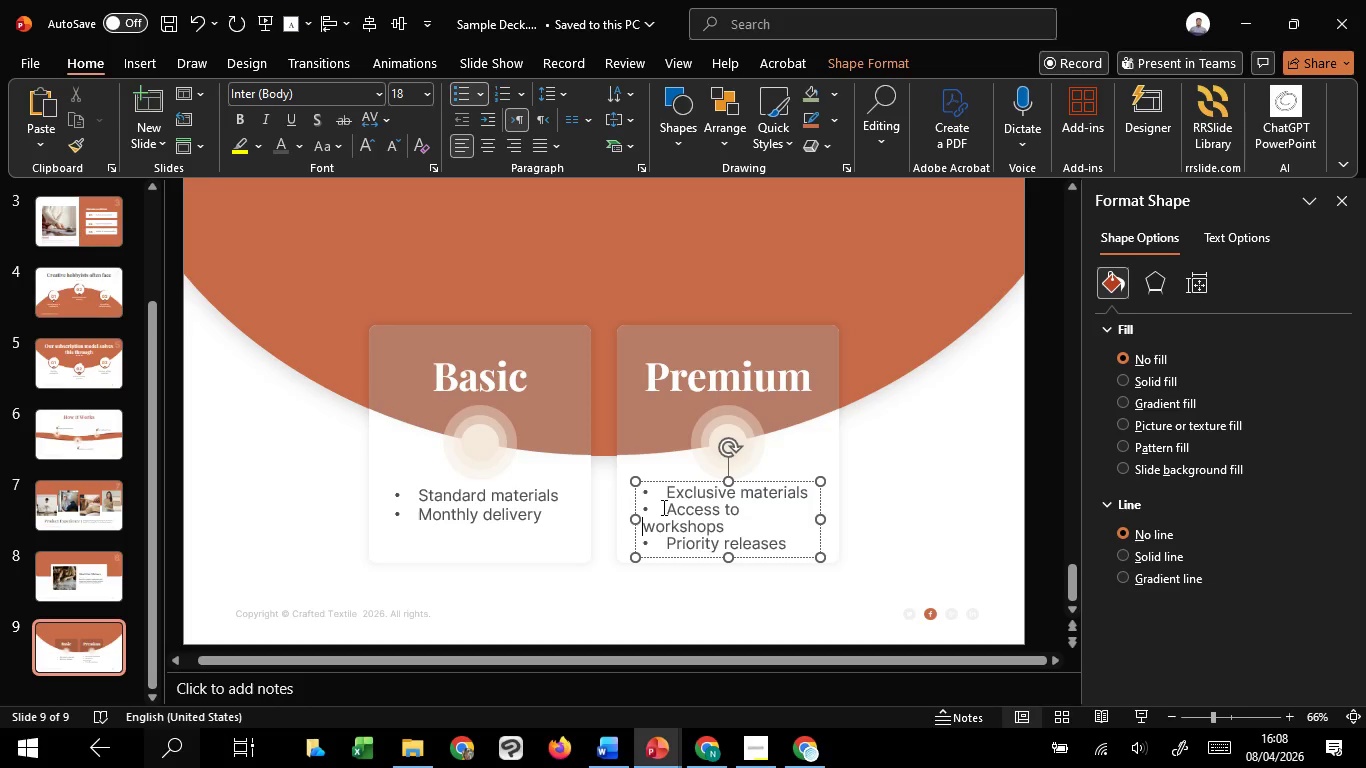 
left_click_drag(start_coordinate=[666, 500], to_coordinate=[808, 578])
 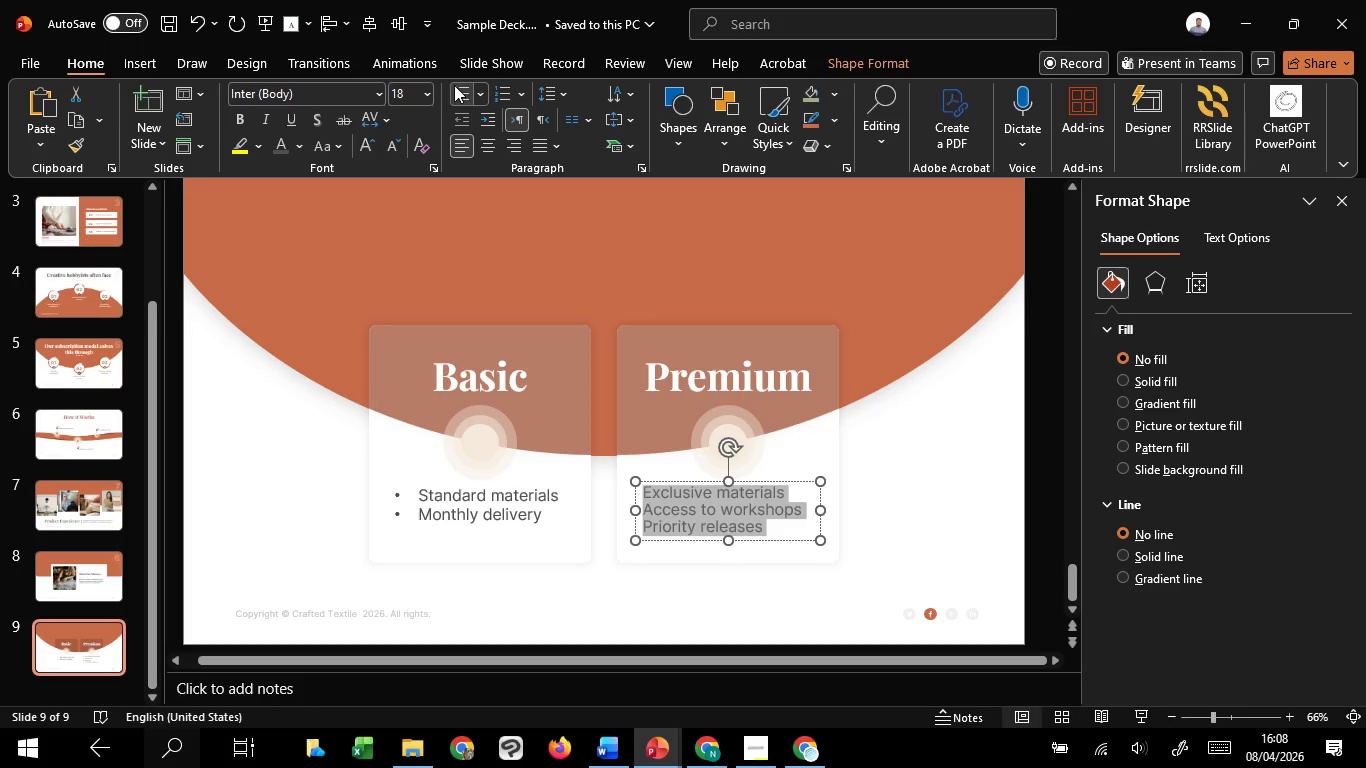 
double_click([454, 85])
 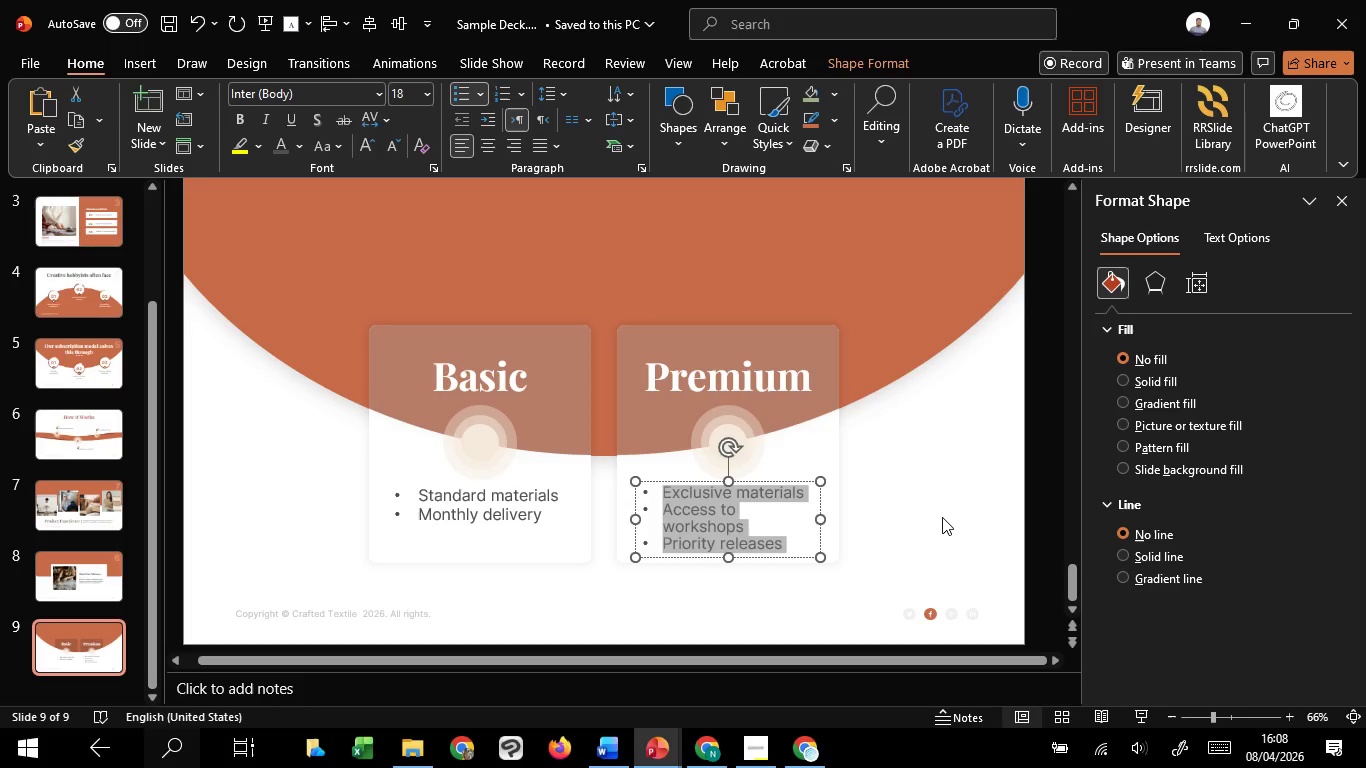 
left_click([942, 517])
 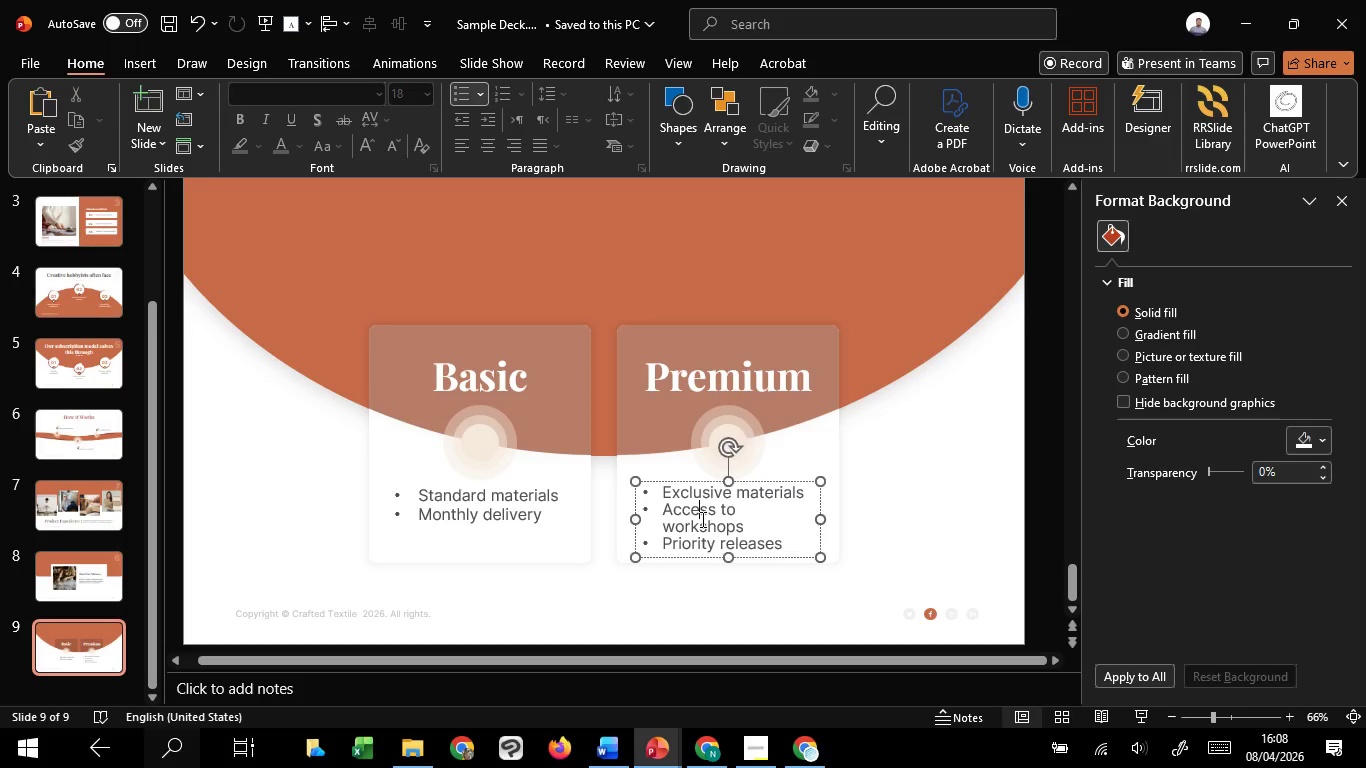 
left_click([701, 519])
 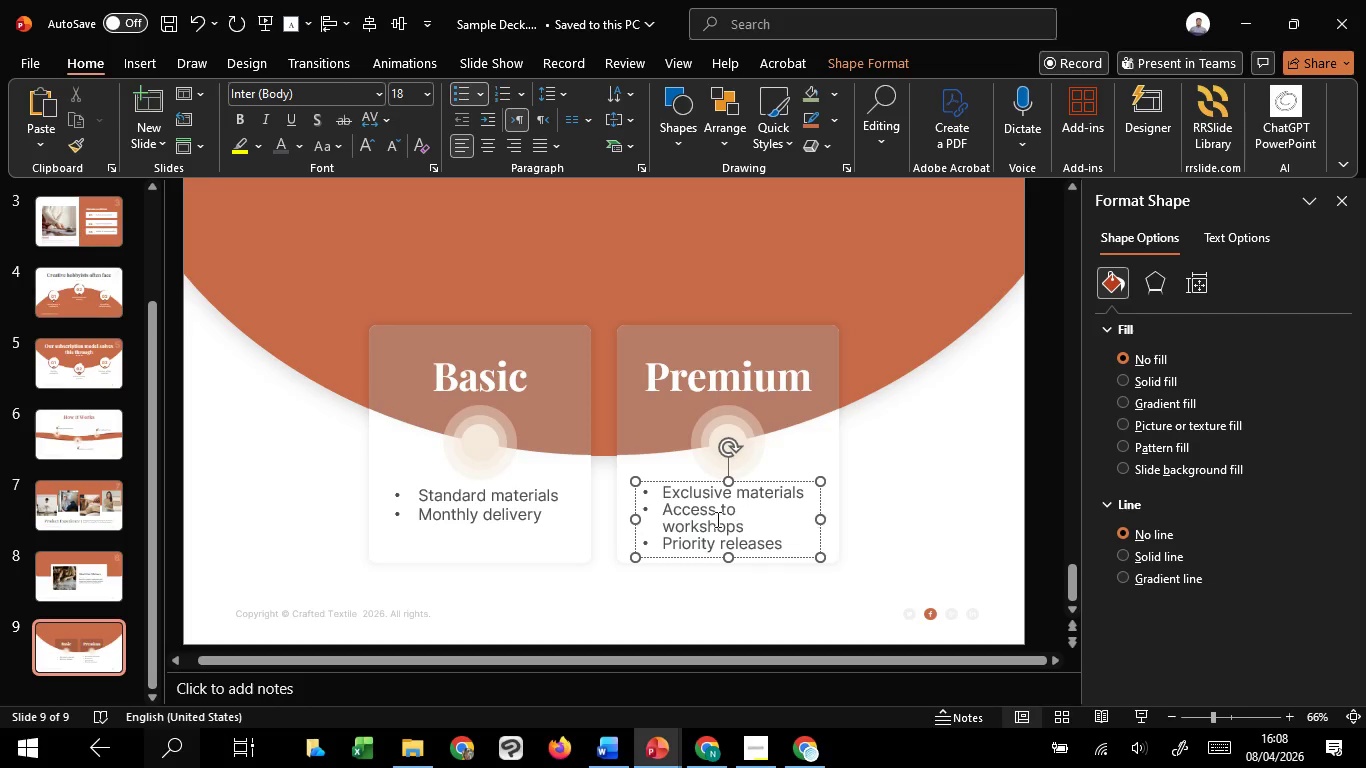 
key(Control+A)
 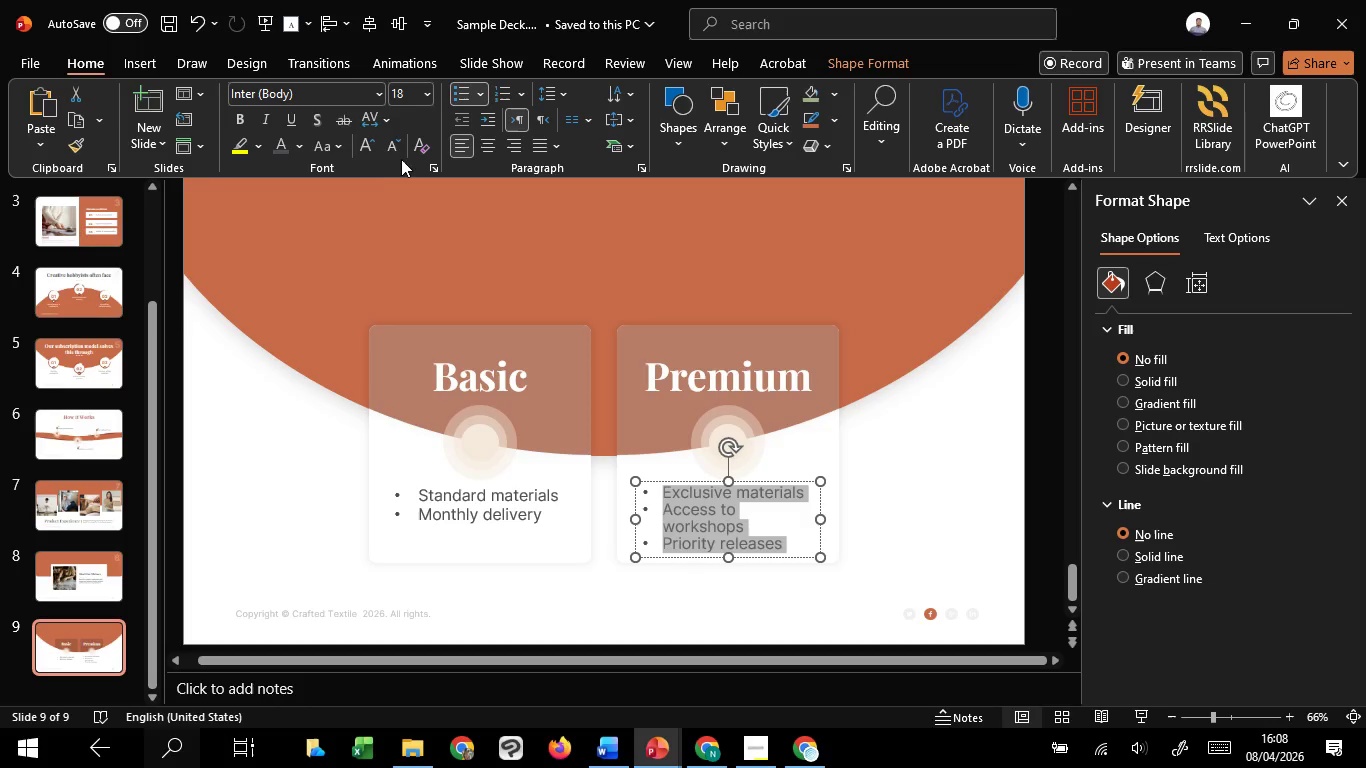 
left_click([395, 153])
 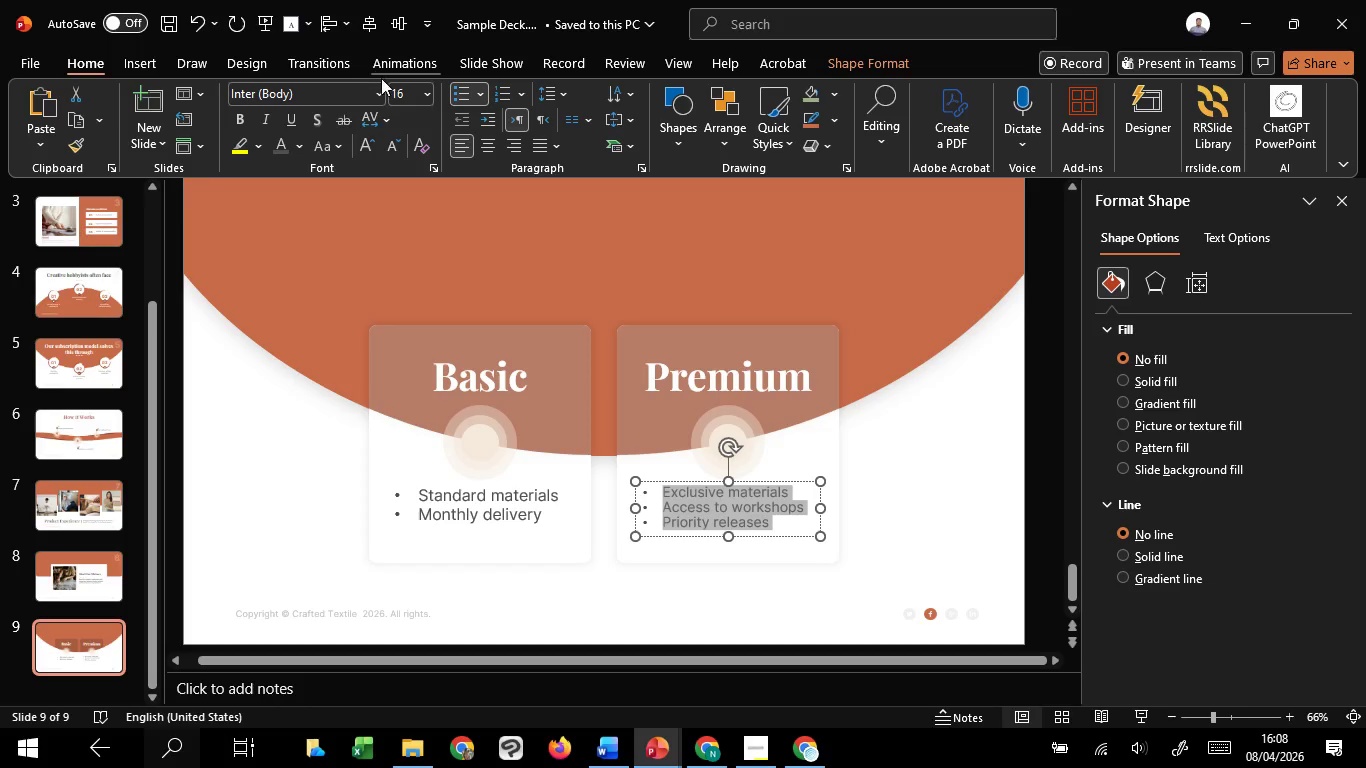 
left_click([405, 89])
 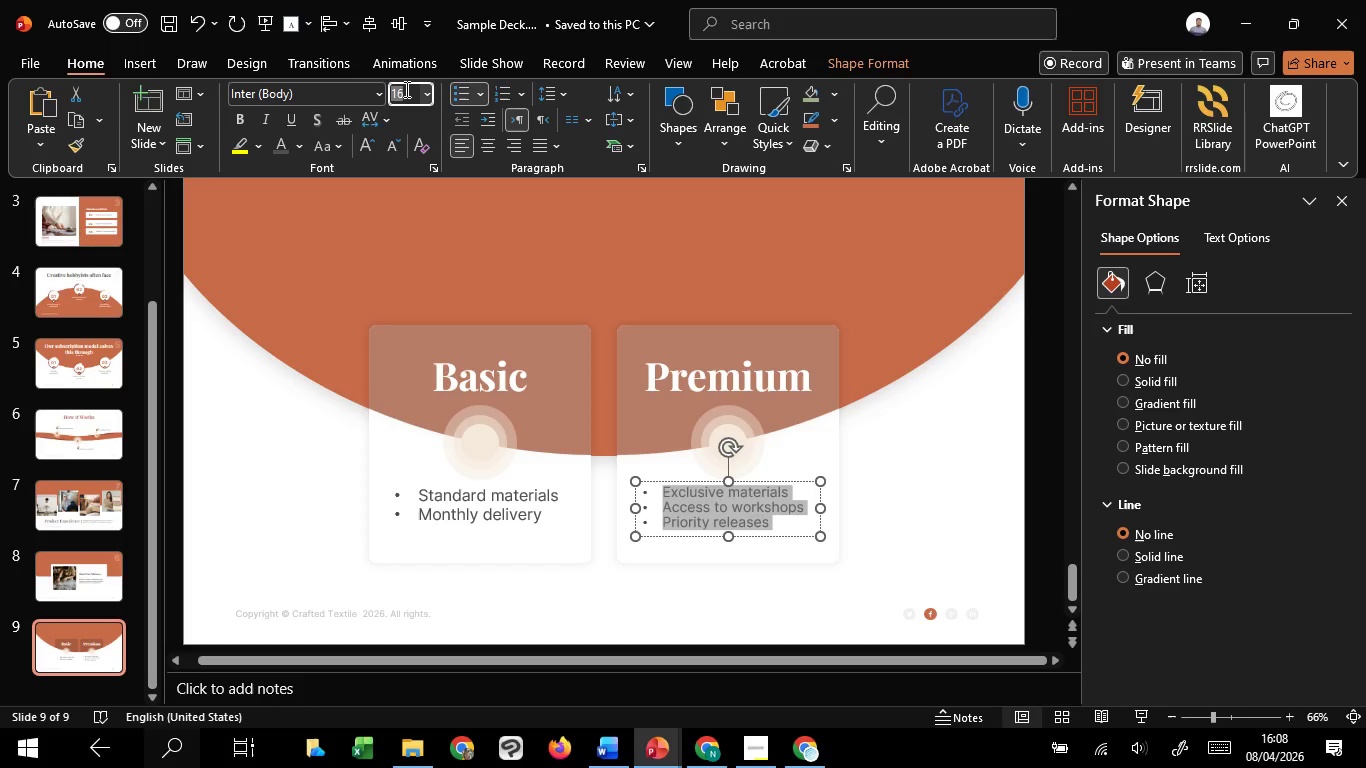 
left_click([405, 89])
 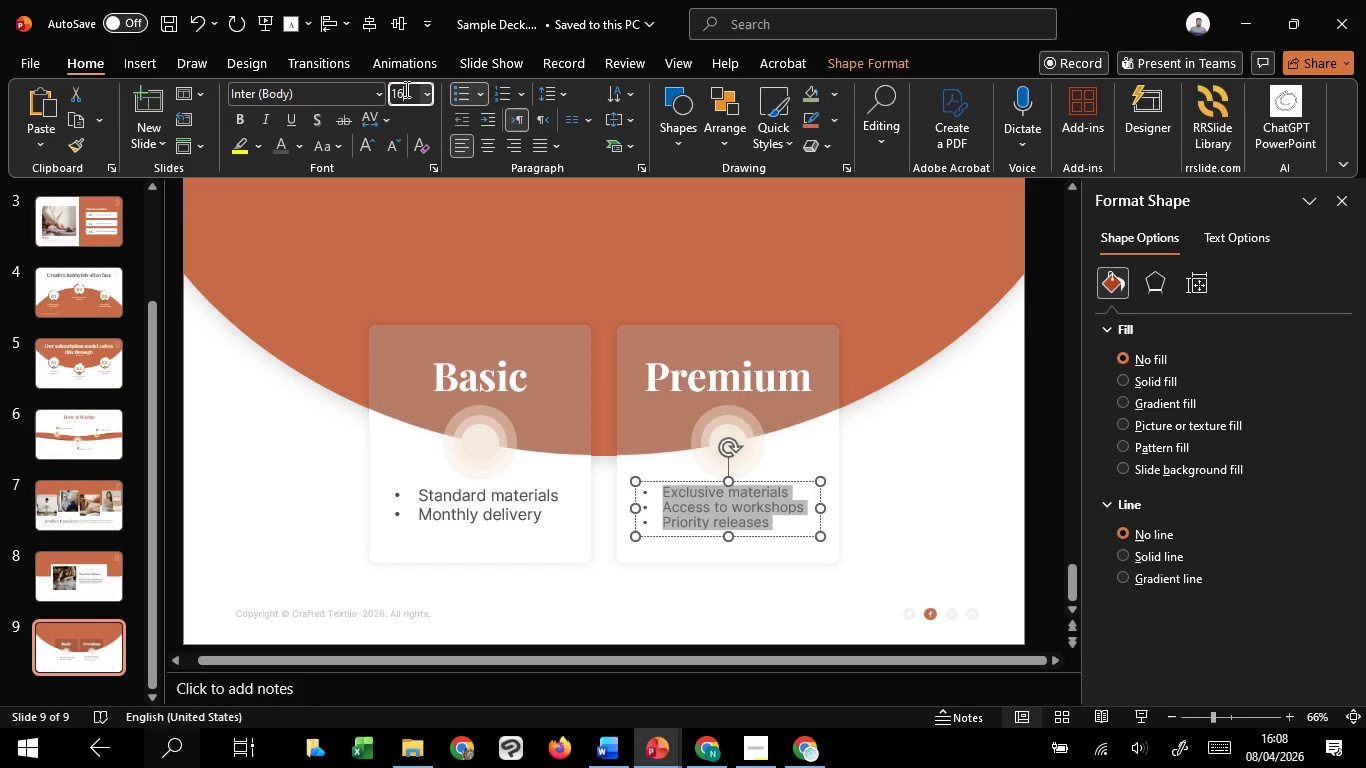 
key(Backspace)
 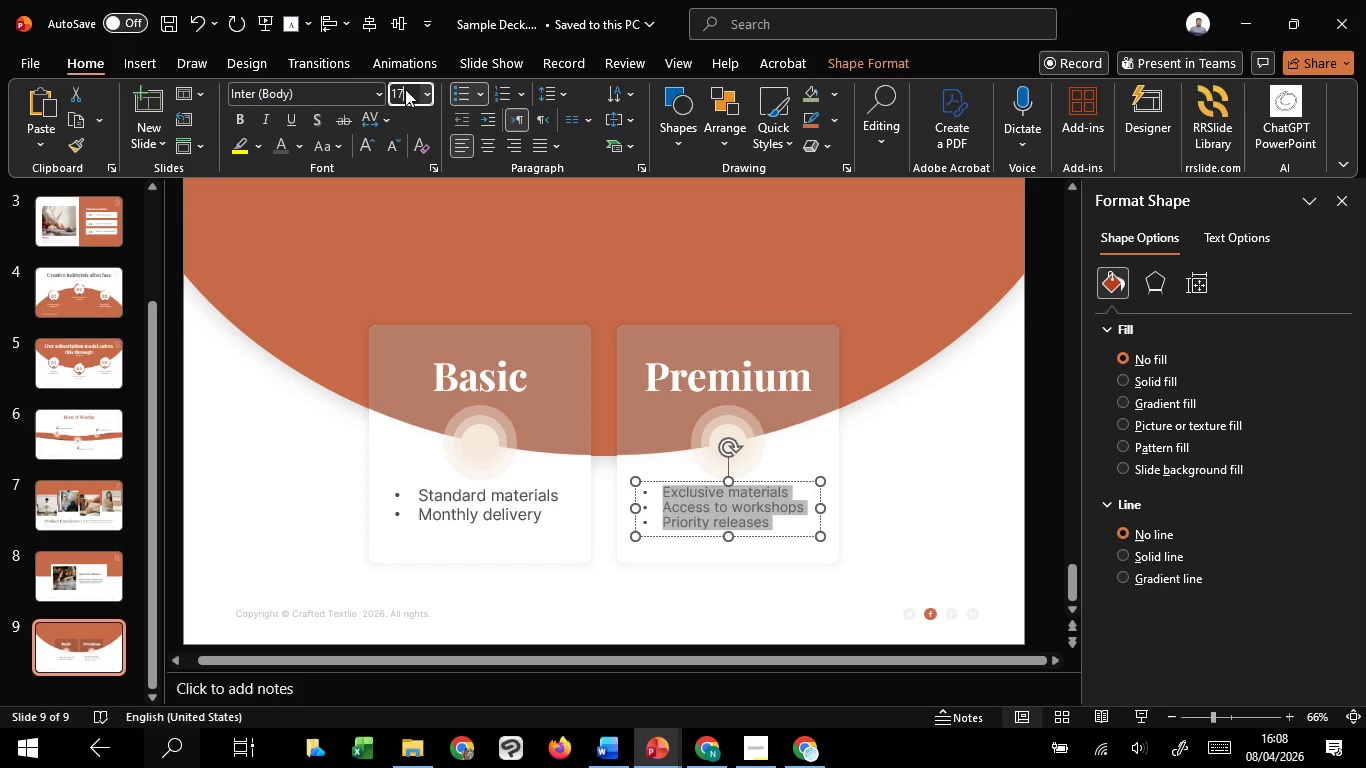 
key(7)
 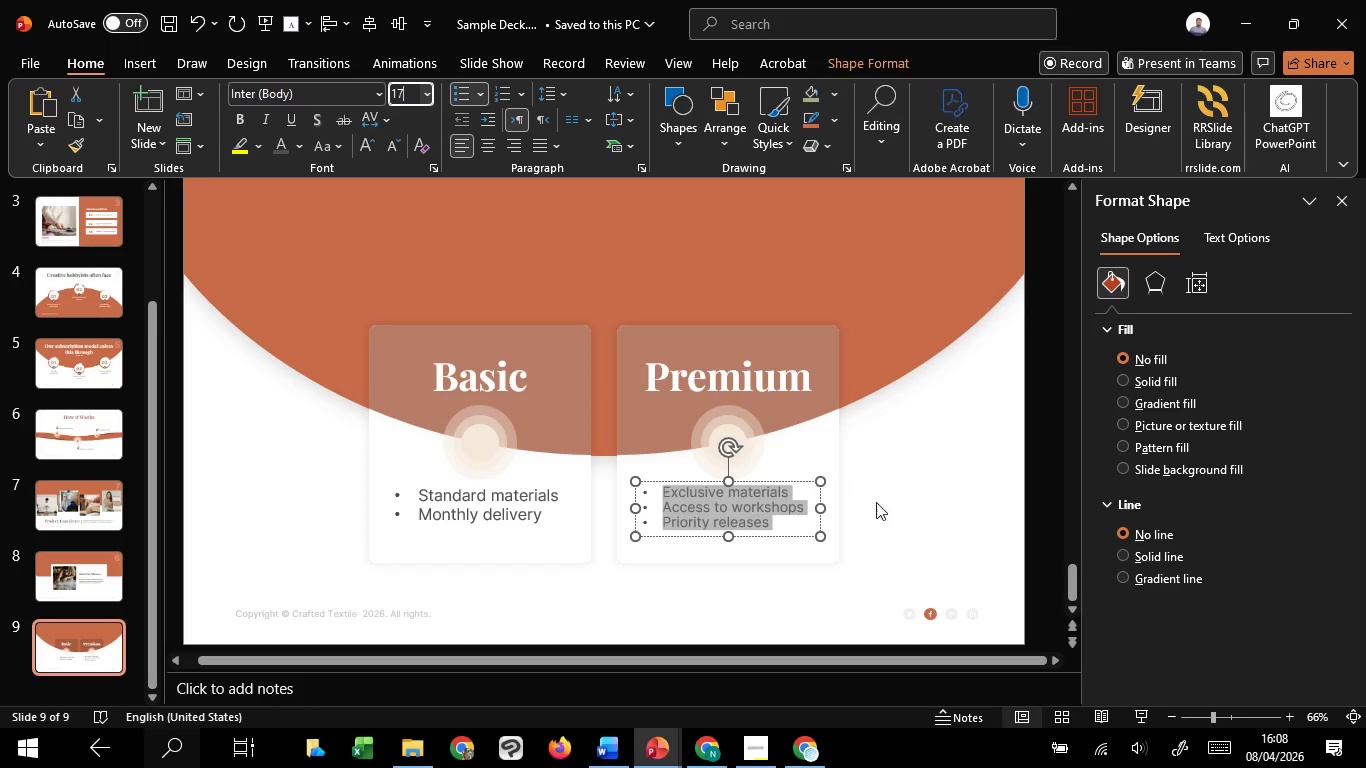 
left_click([913, 503])
 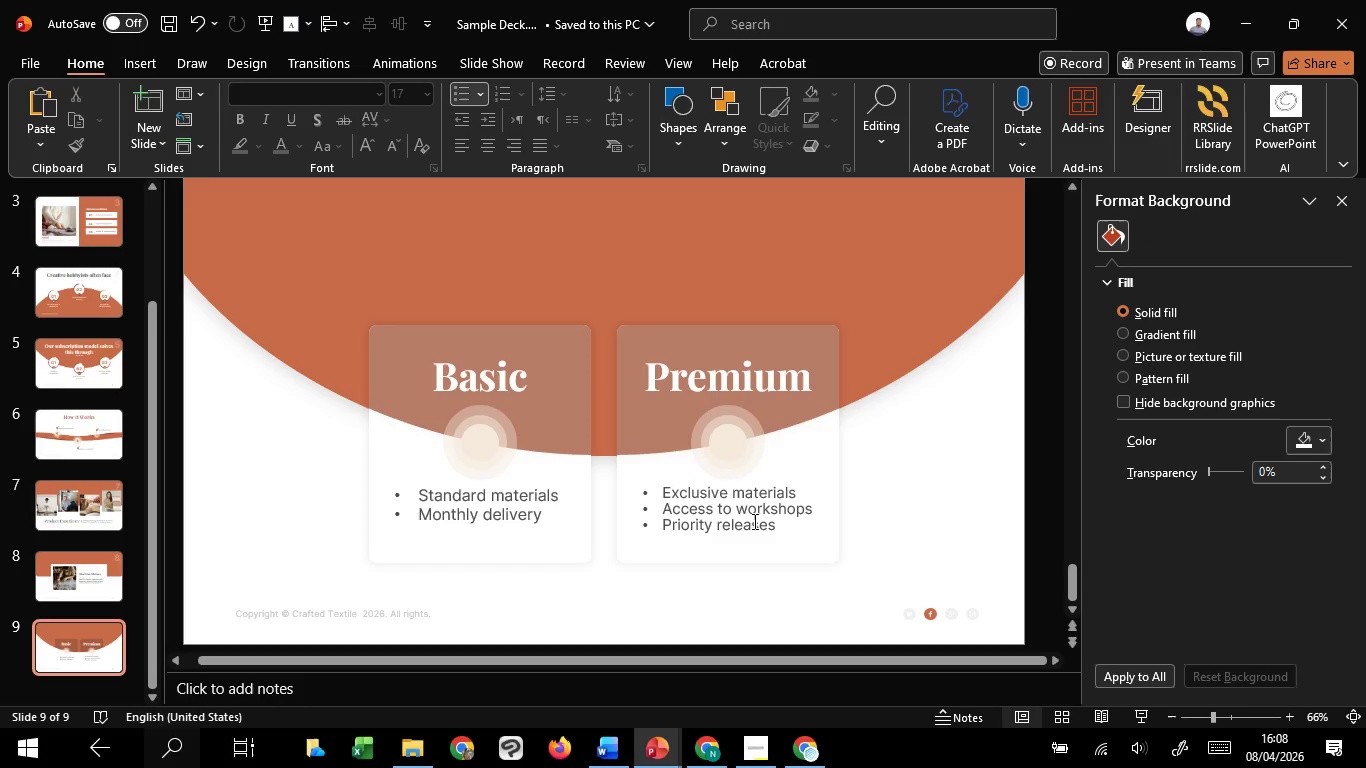 
left_click([734, 521])
 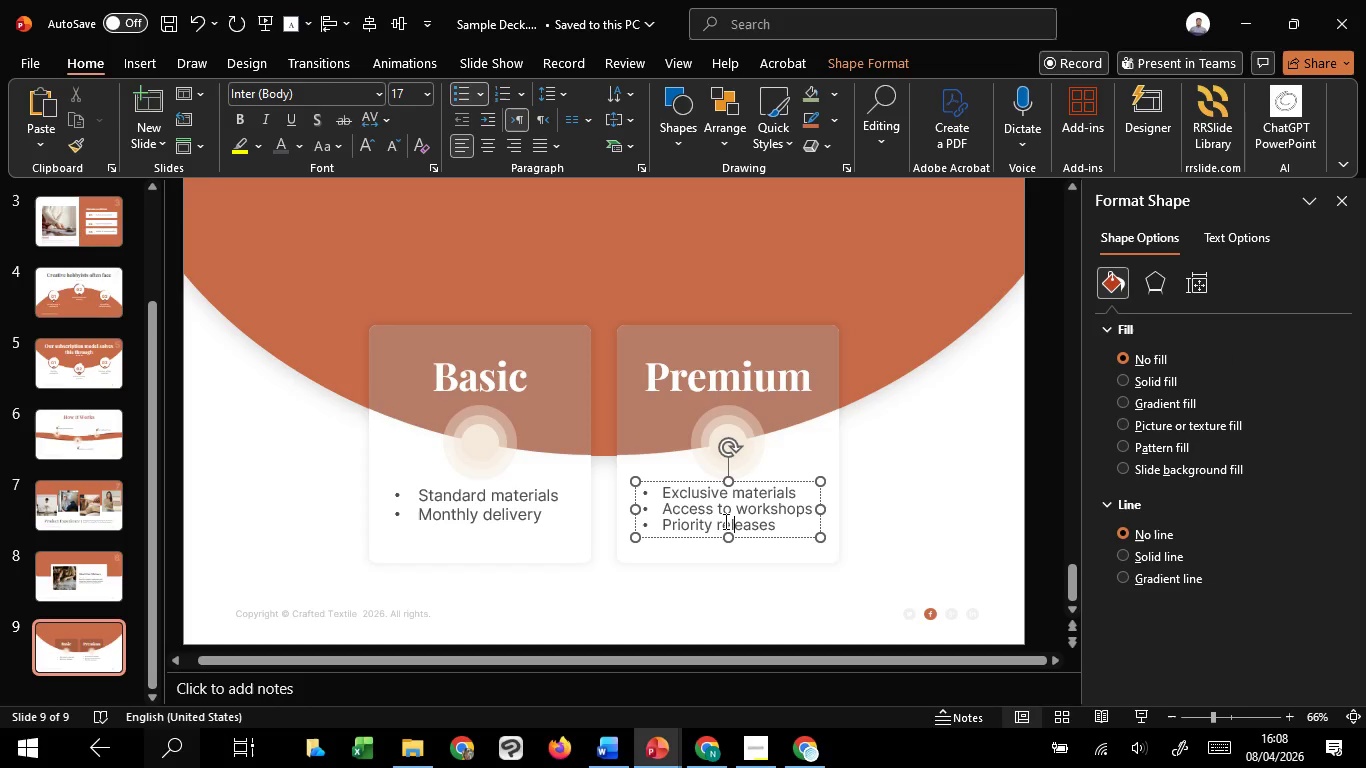 
hold_key(key=ShiftLeft, duration=1.53)
left_click([525, 517])
 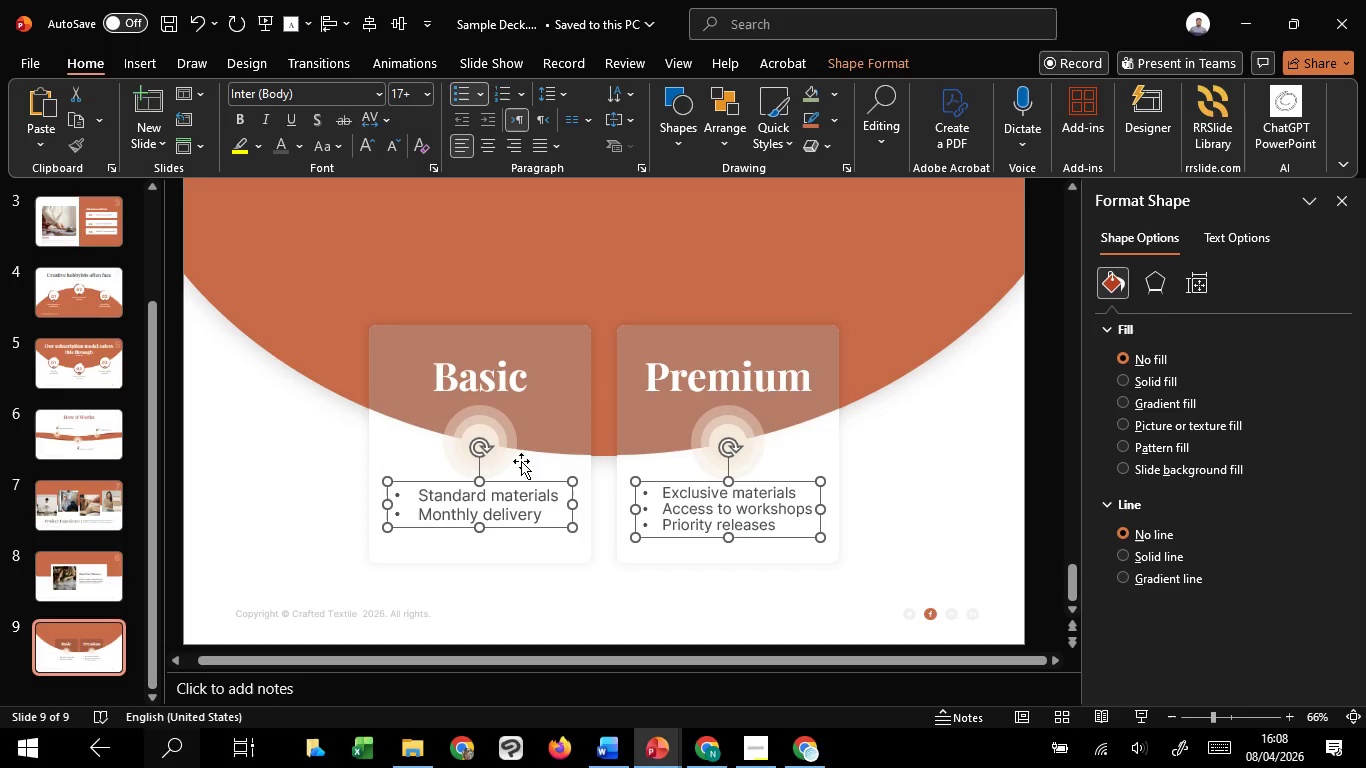 
hold_key(key=ShiftLeft, duration=1.51)
 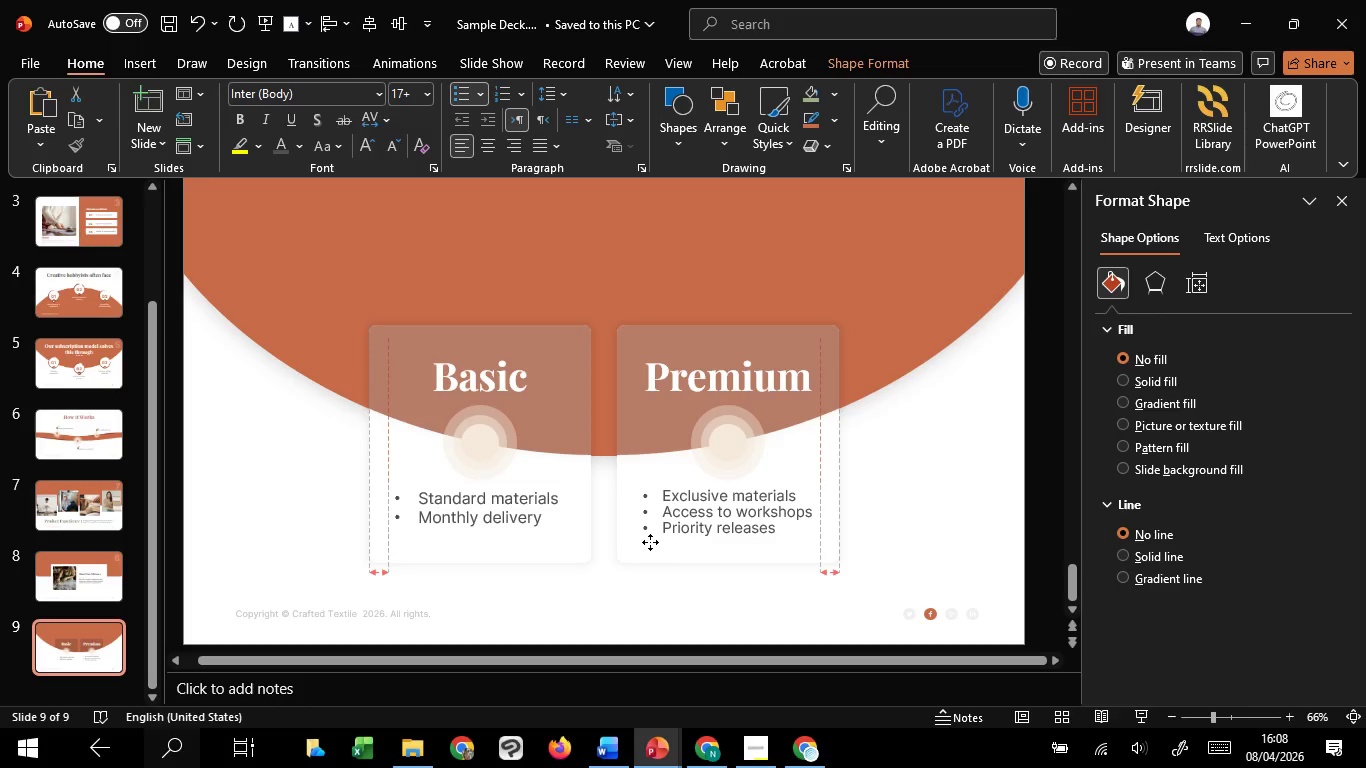 
hold_key(key=ShiftLeft, duration=1.5)
 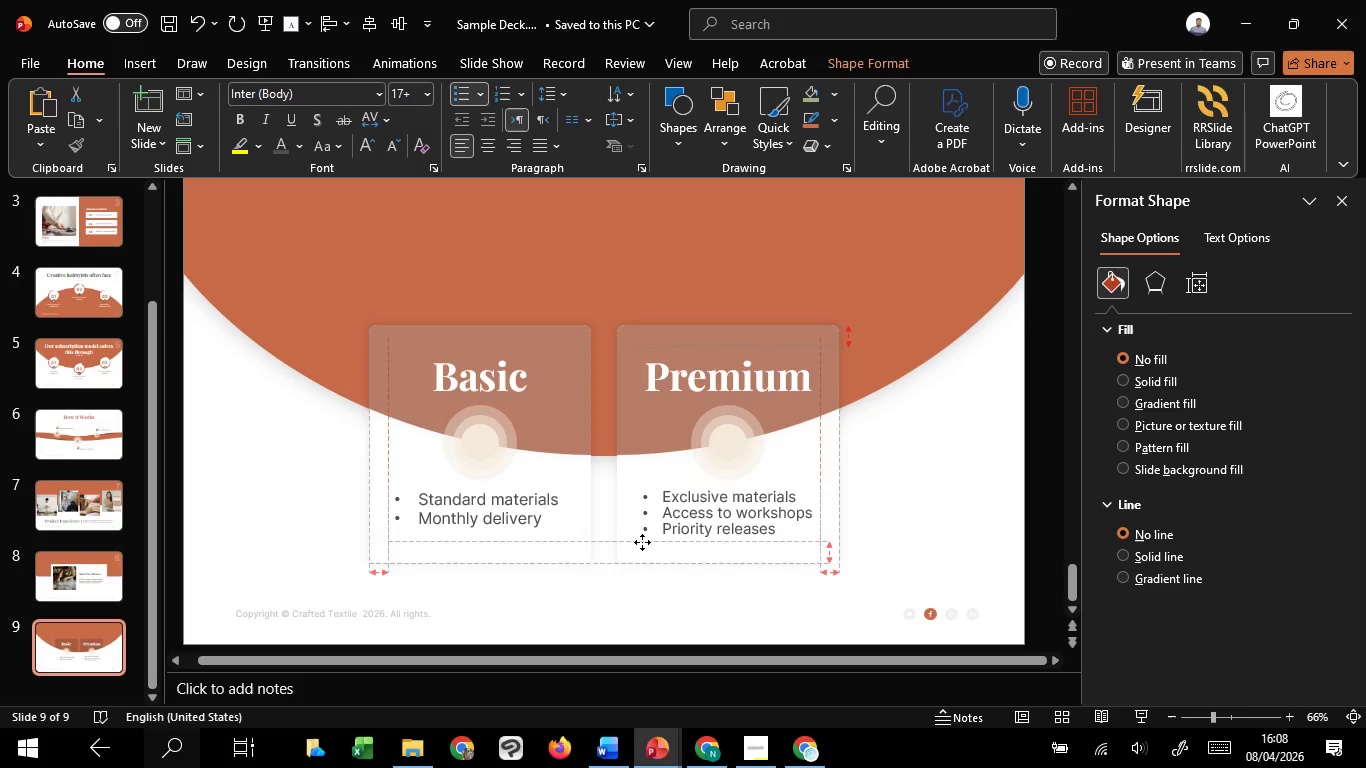 
hold_key(key=ShiftLeft, duration=0.83)
 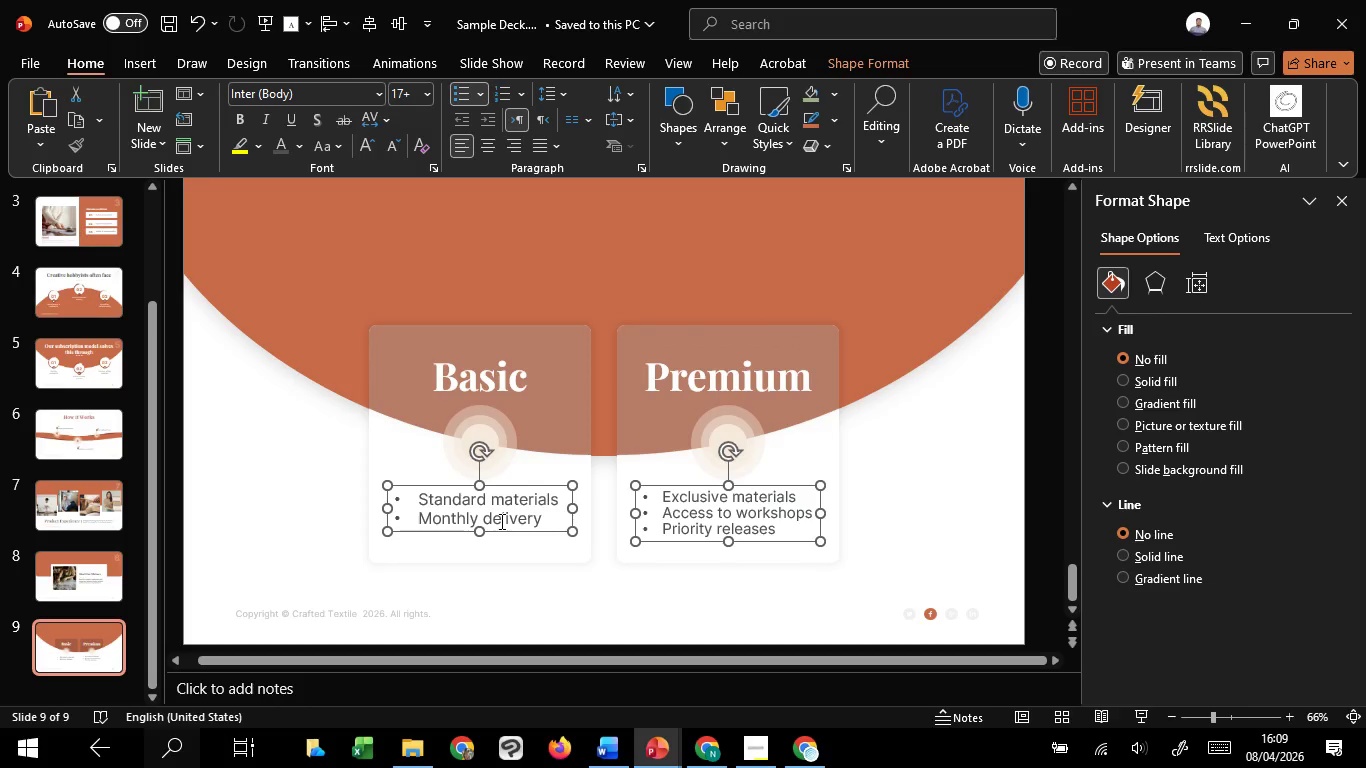 
left_click([500, 521])
 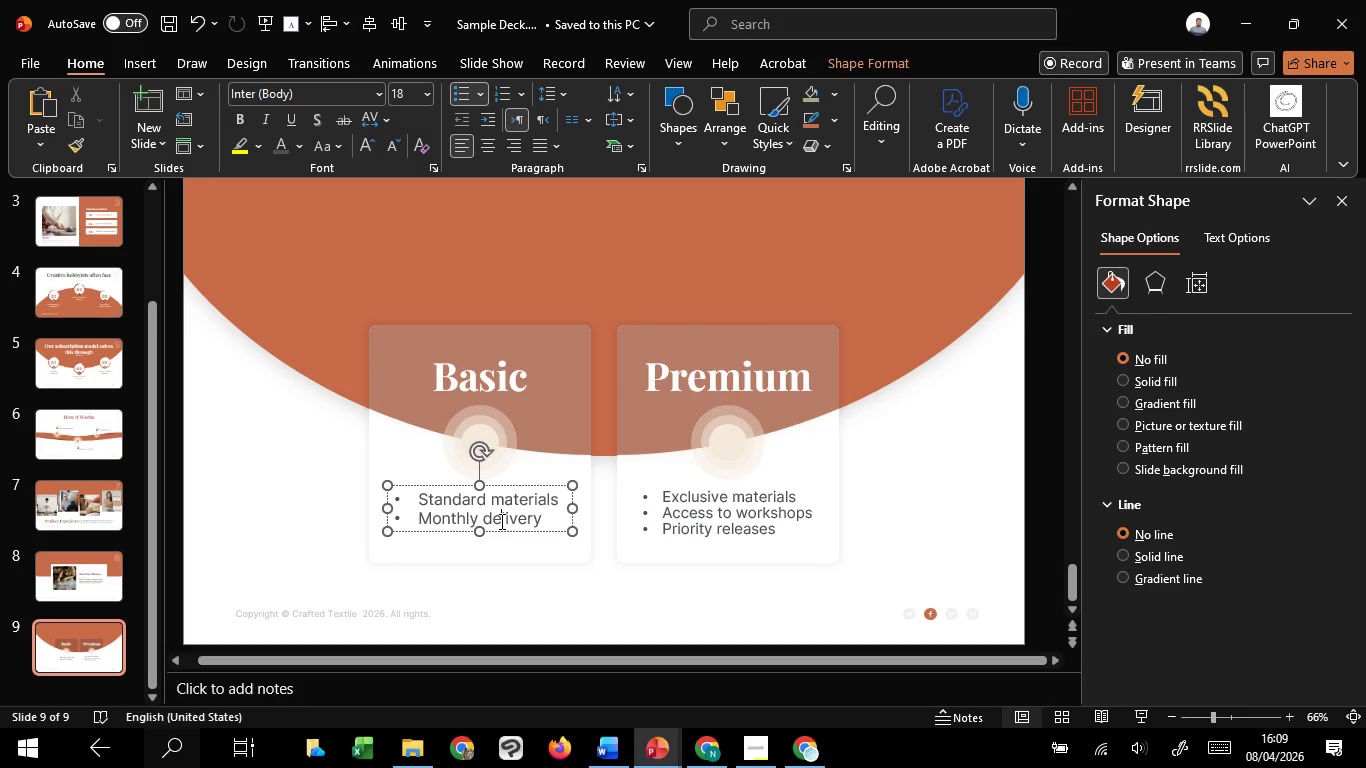 
key(Control+A)
 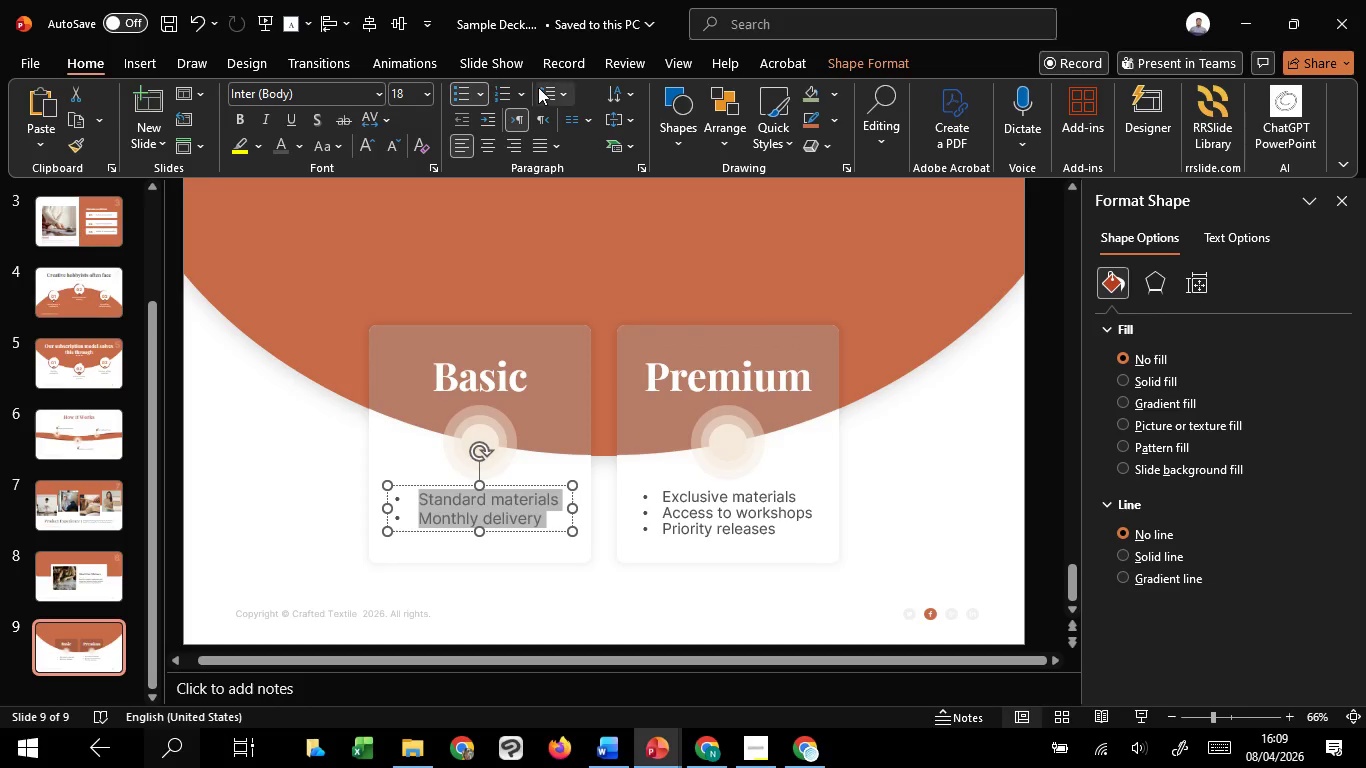 
left_click([570, 87])
 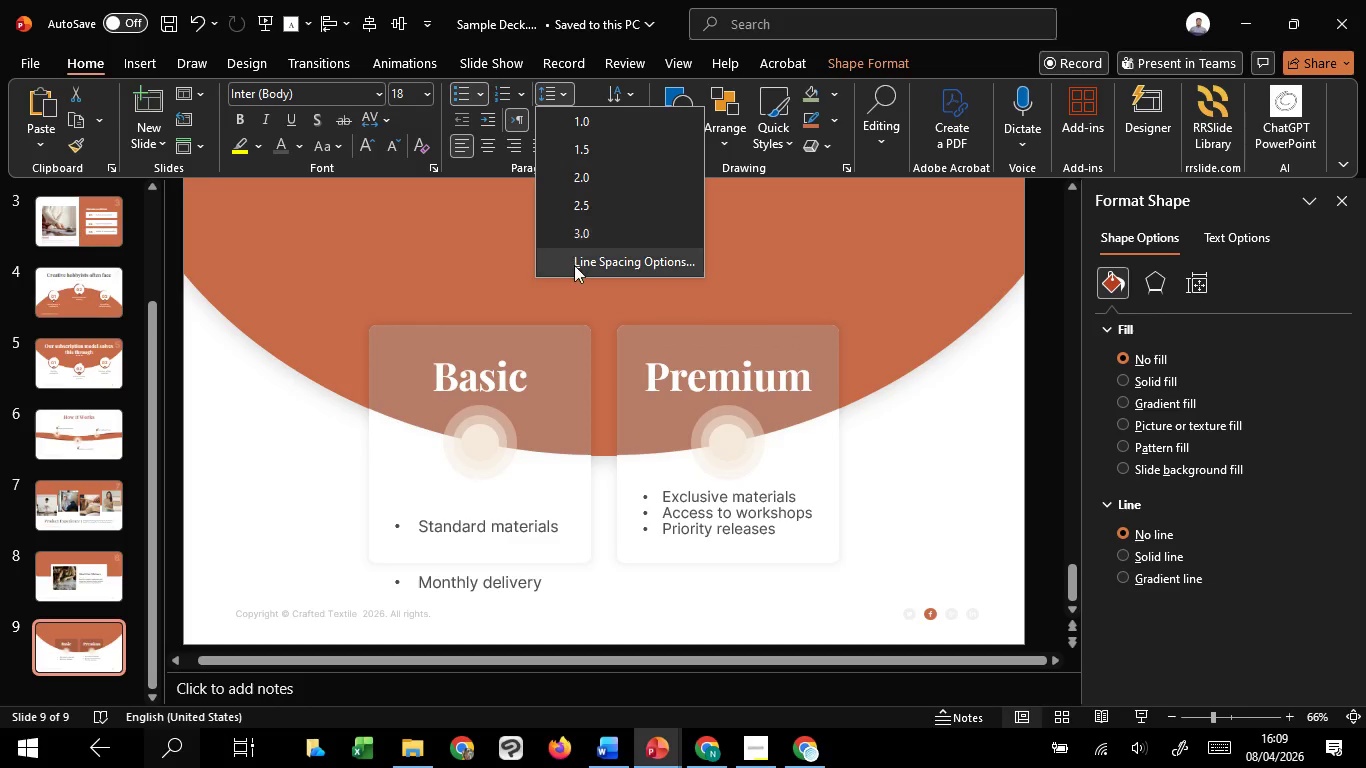 
left_click([575, 269])
 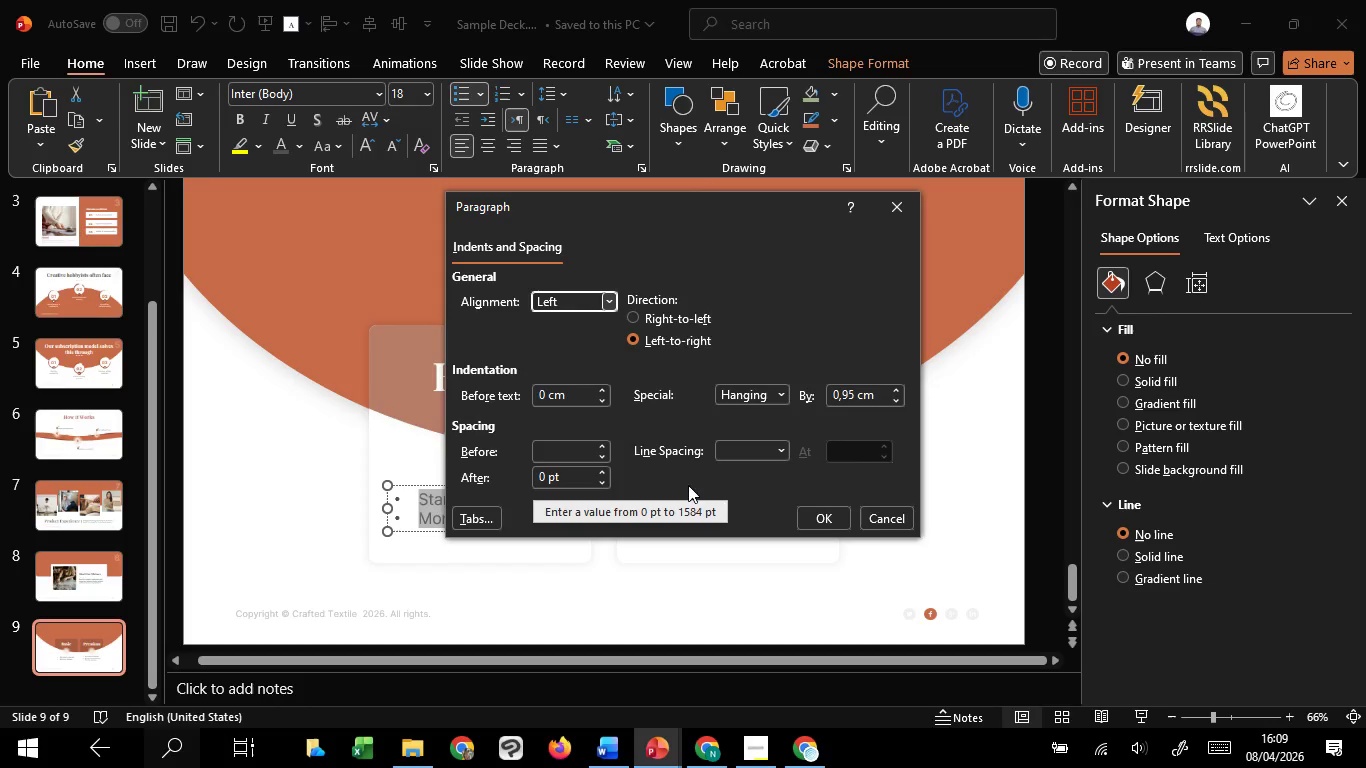 
left_click([829, 523])
 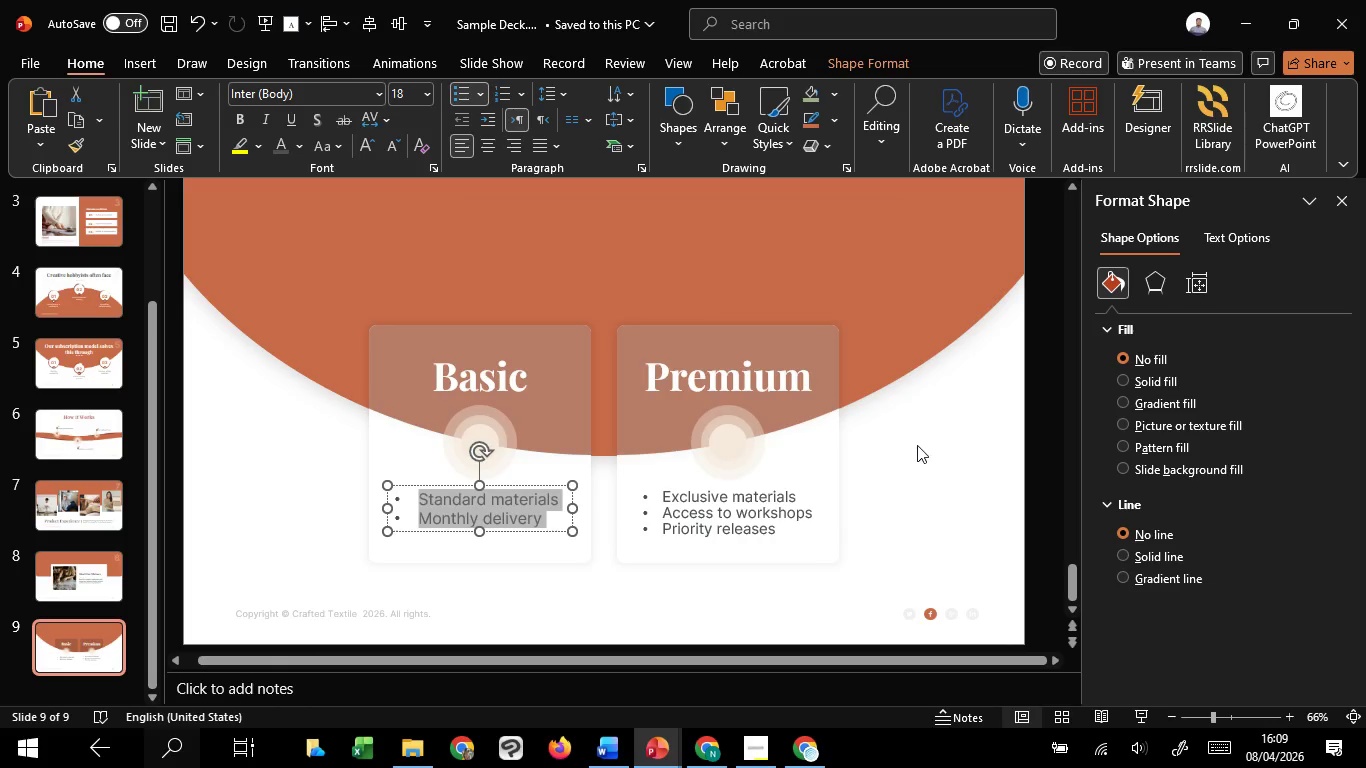 
left_click([917, 445])
 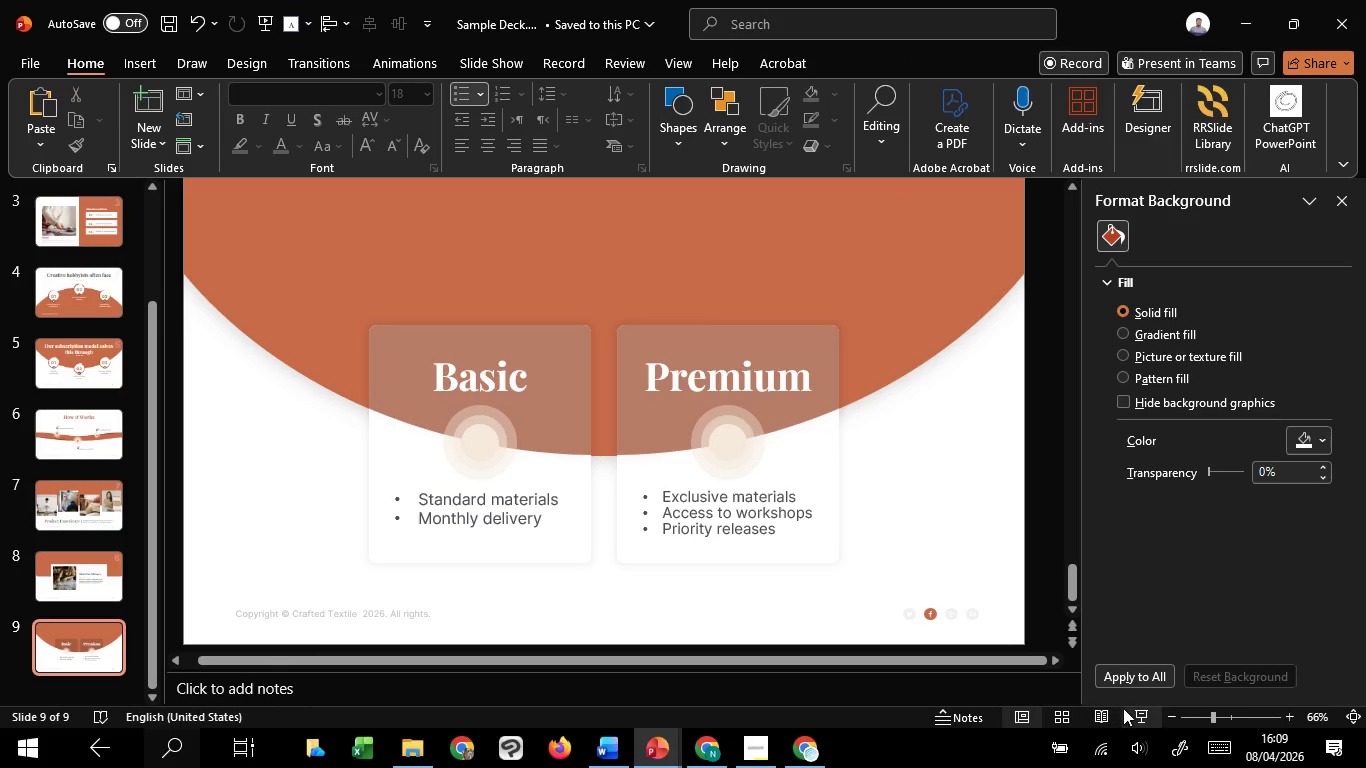 
left_click([1132, 715])
 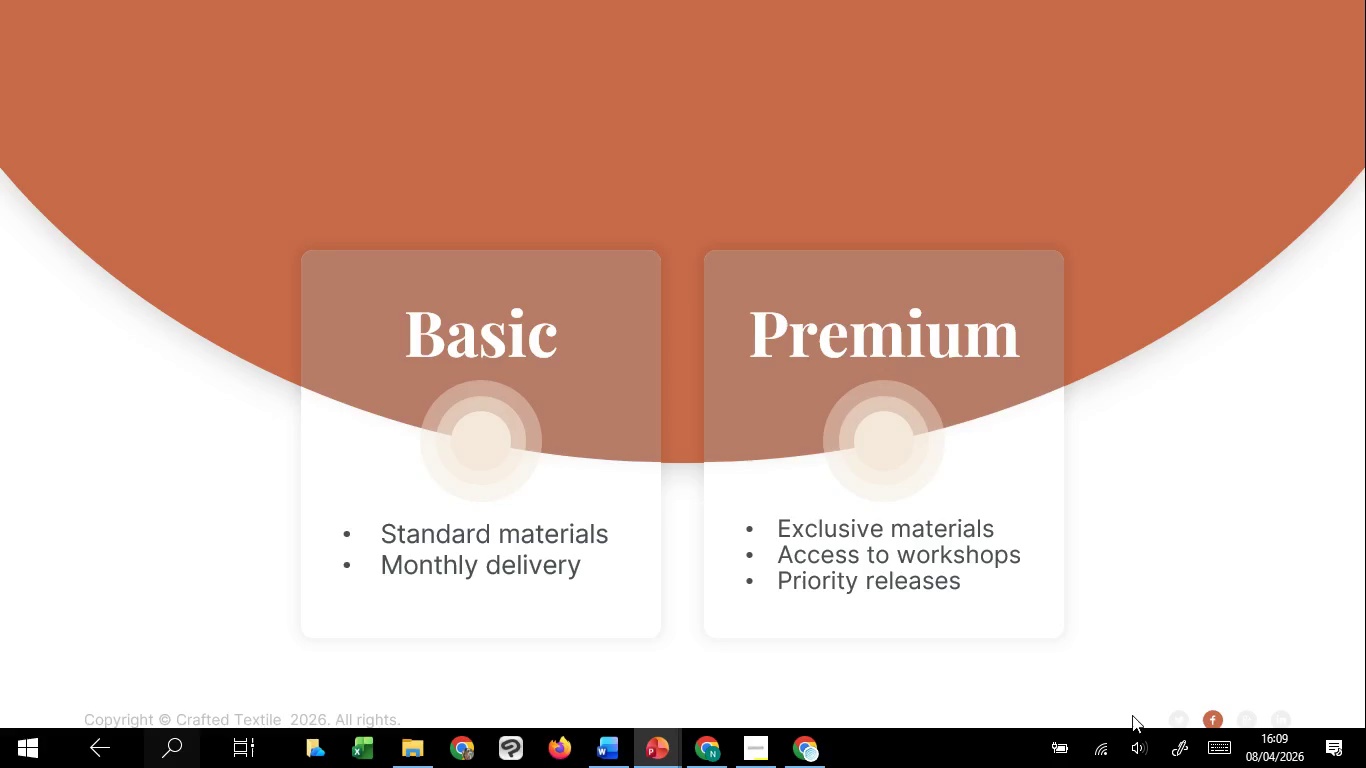 
key(Escape)
 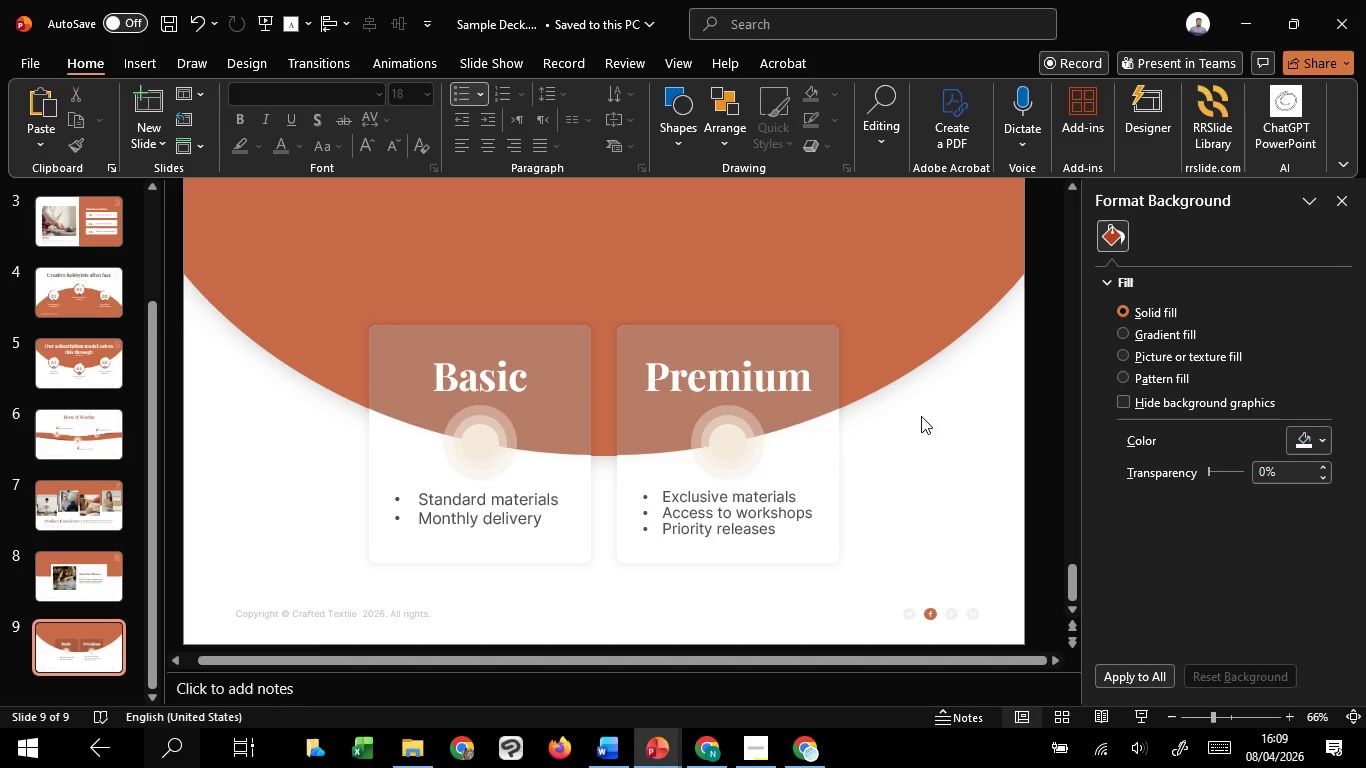 
wait(22.91)
 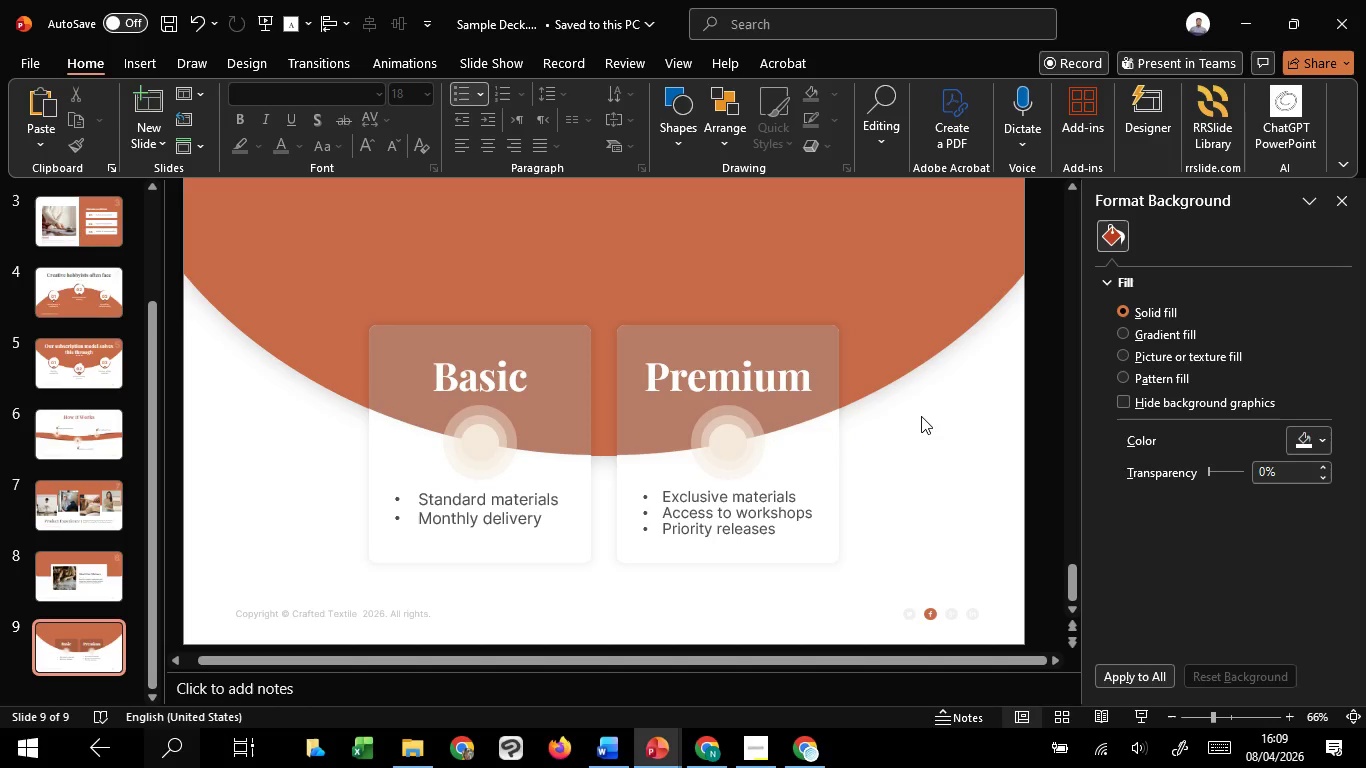 
left_click([498, 384])
 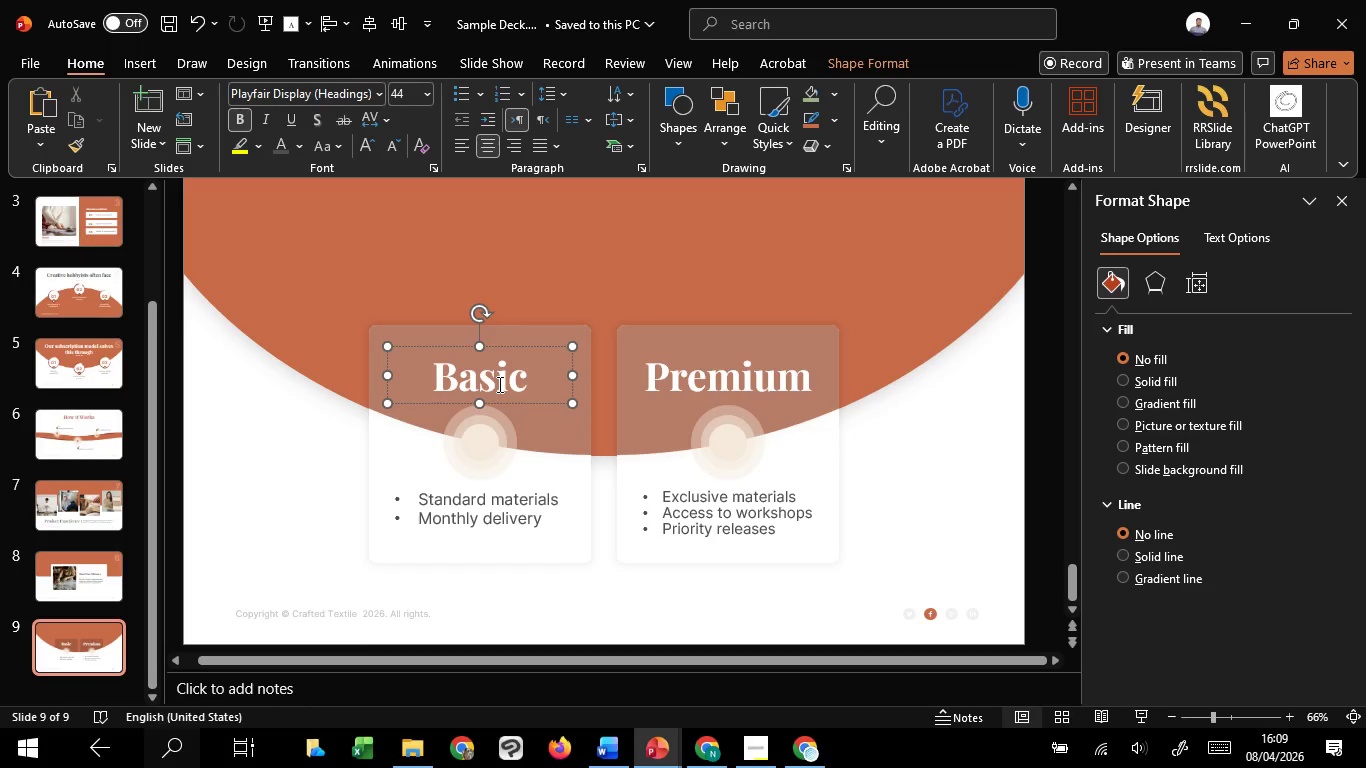 
hold_key(key=ShiftLeft, duration=1.51)
left_click([701, 383])
 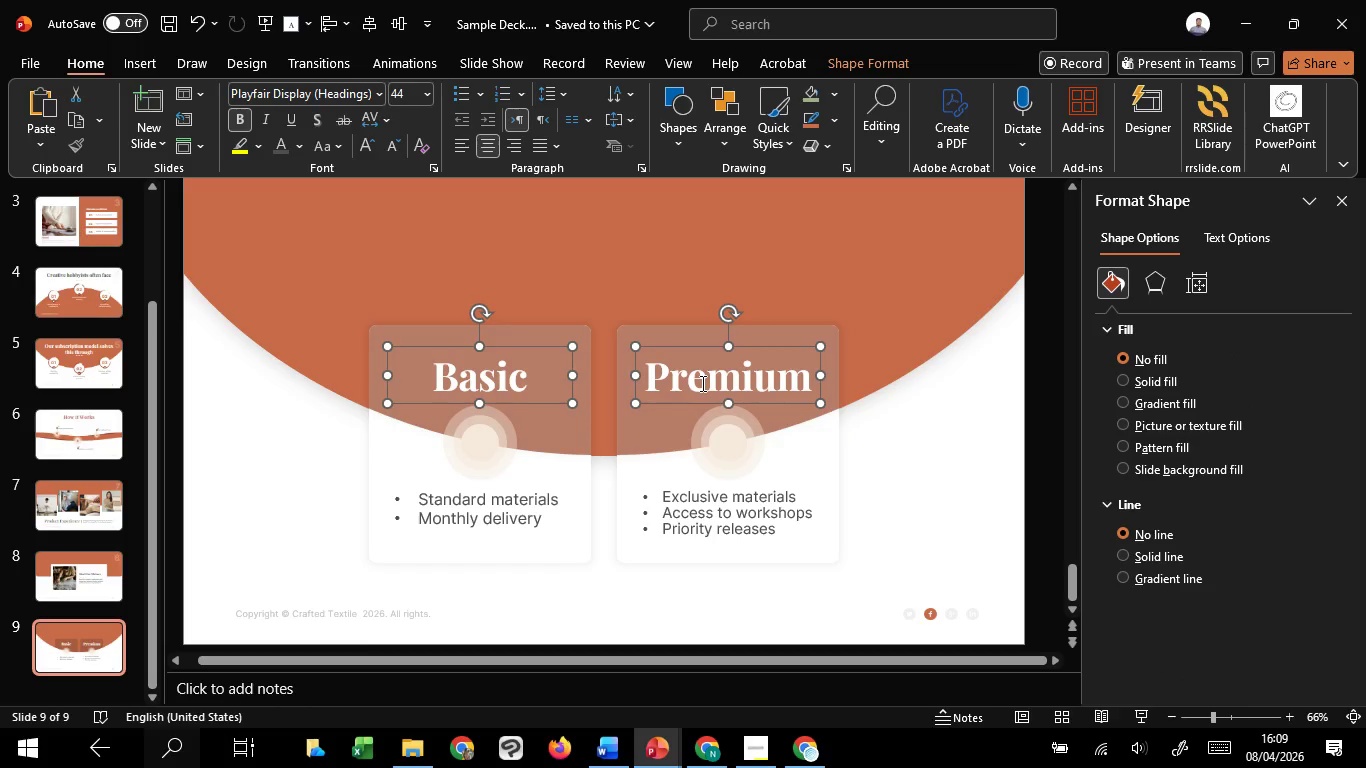 
hold_key(key=ShiftLeft, duration=1.5)
 